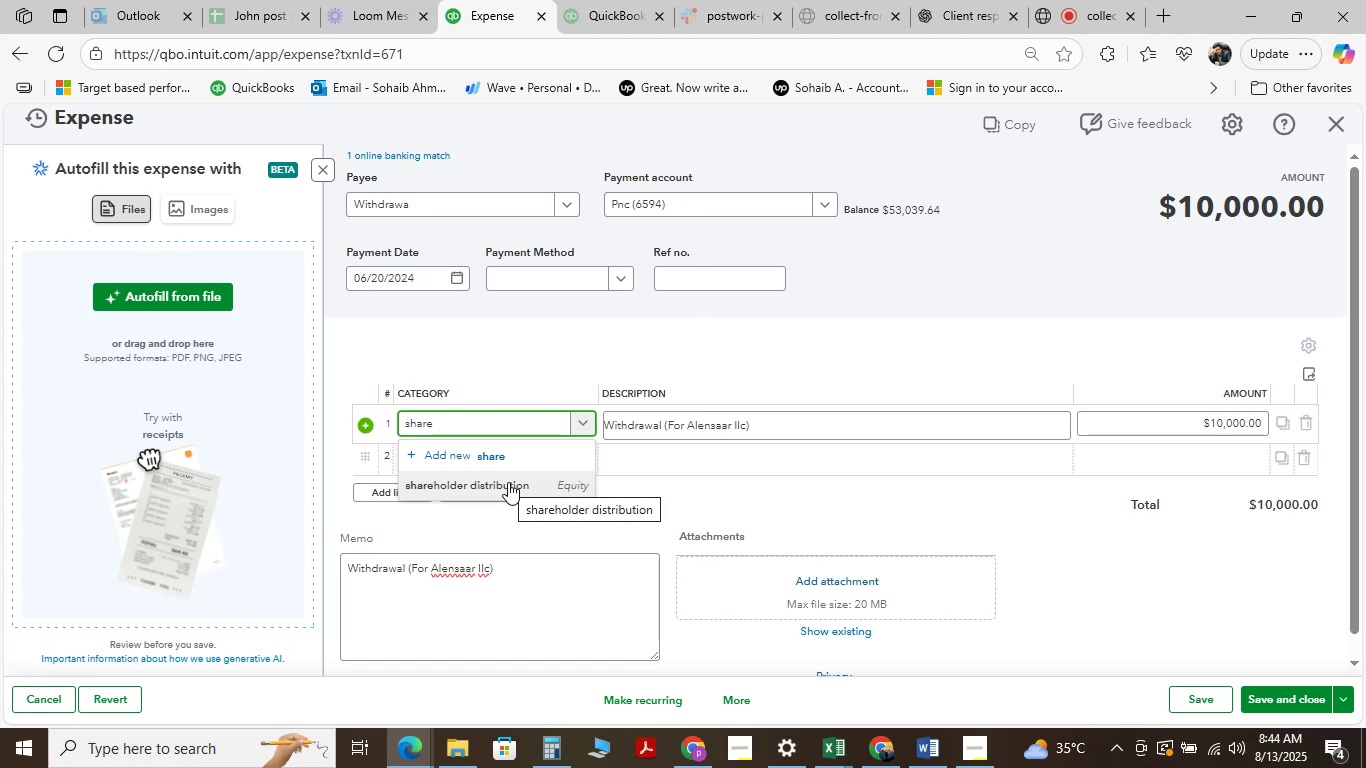 
left_click([508, 482])
 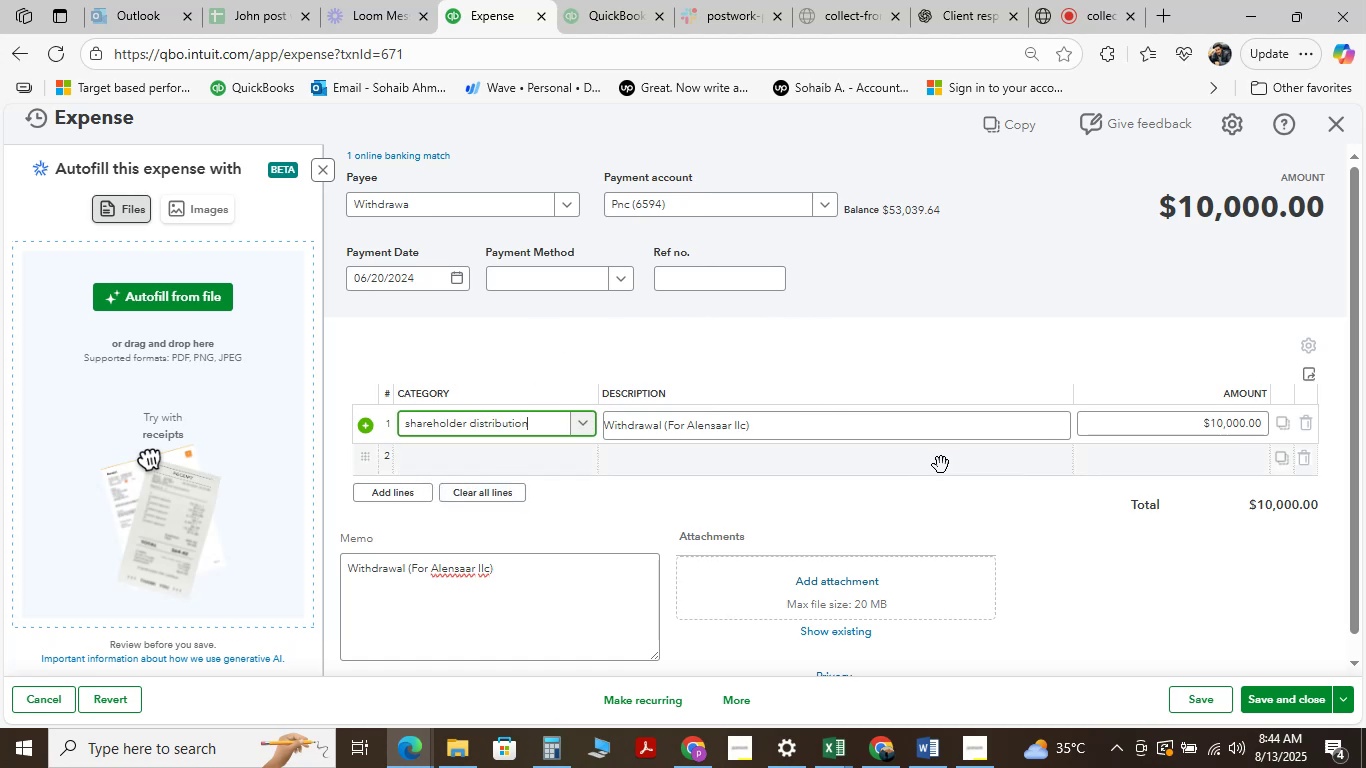 
wait(5.83)
 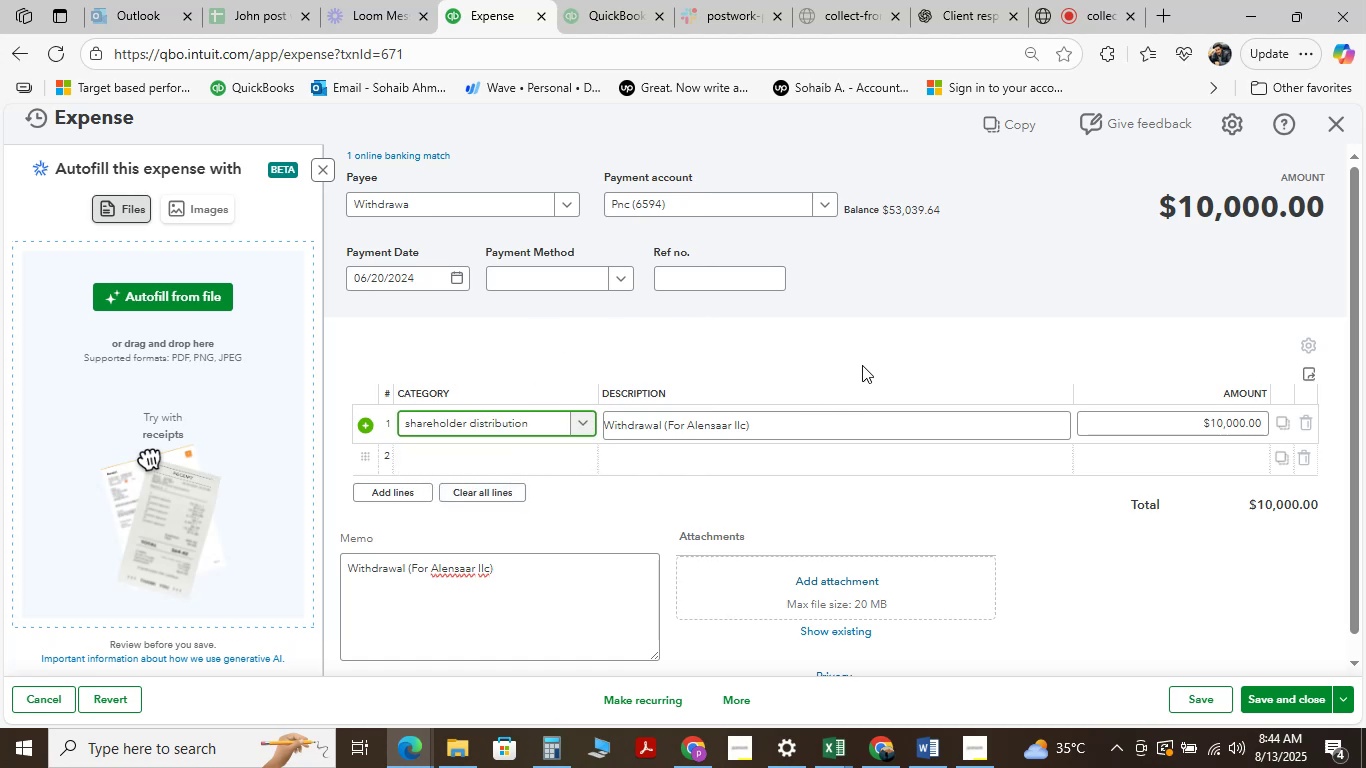 
left_click([1287, 696])
 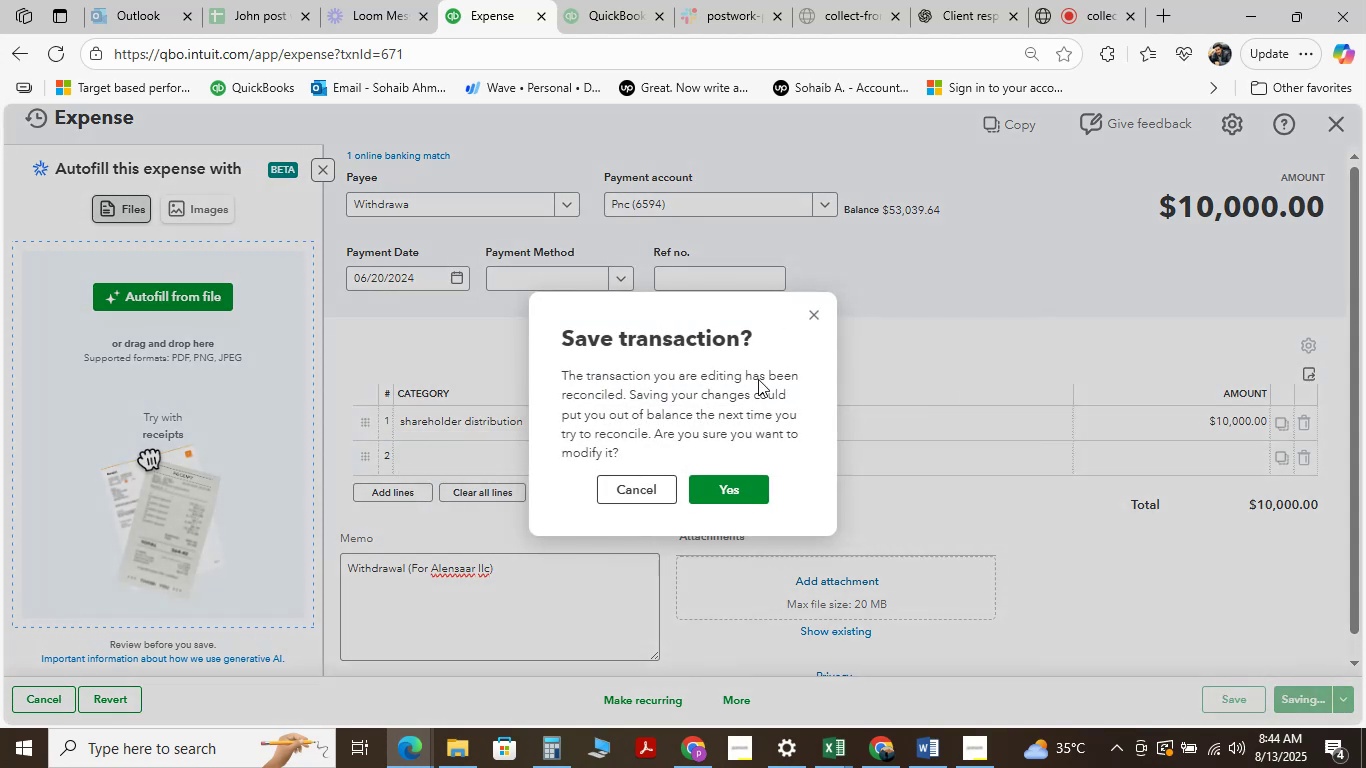 
left_click([715, 488])
 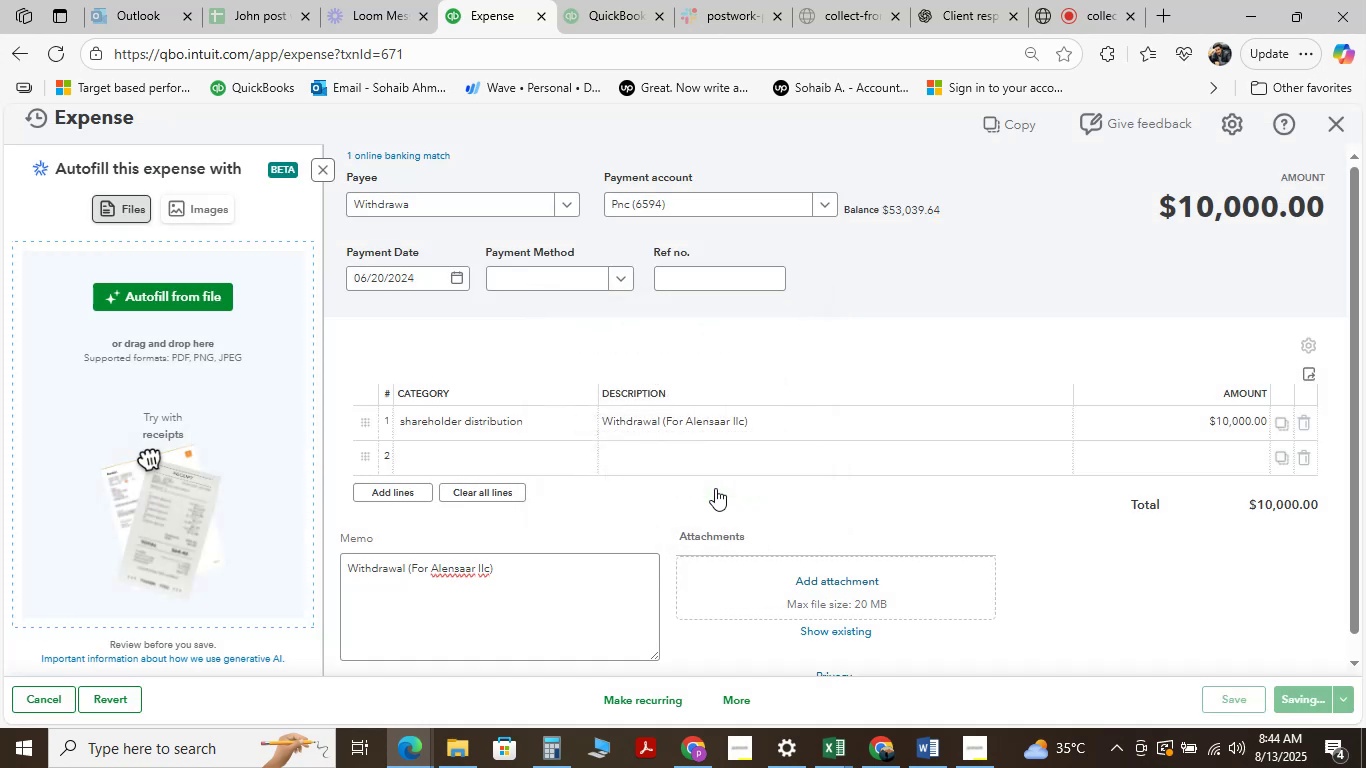 
mouse_move([851, 314])
 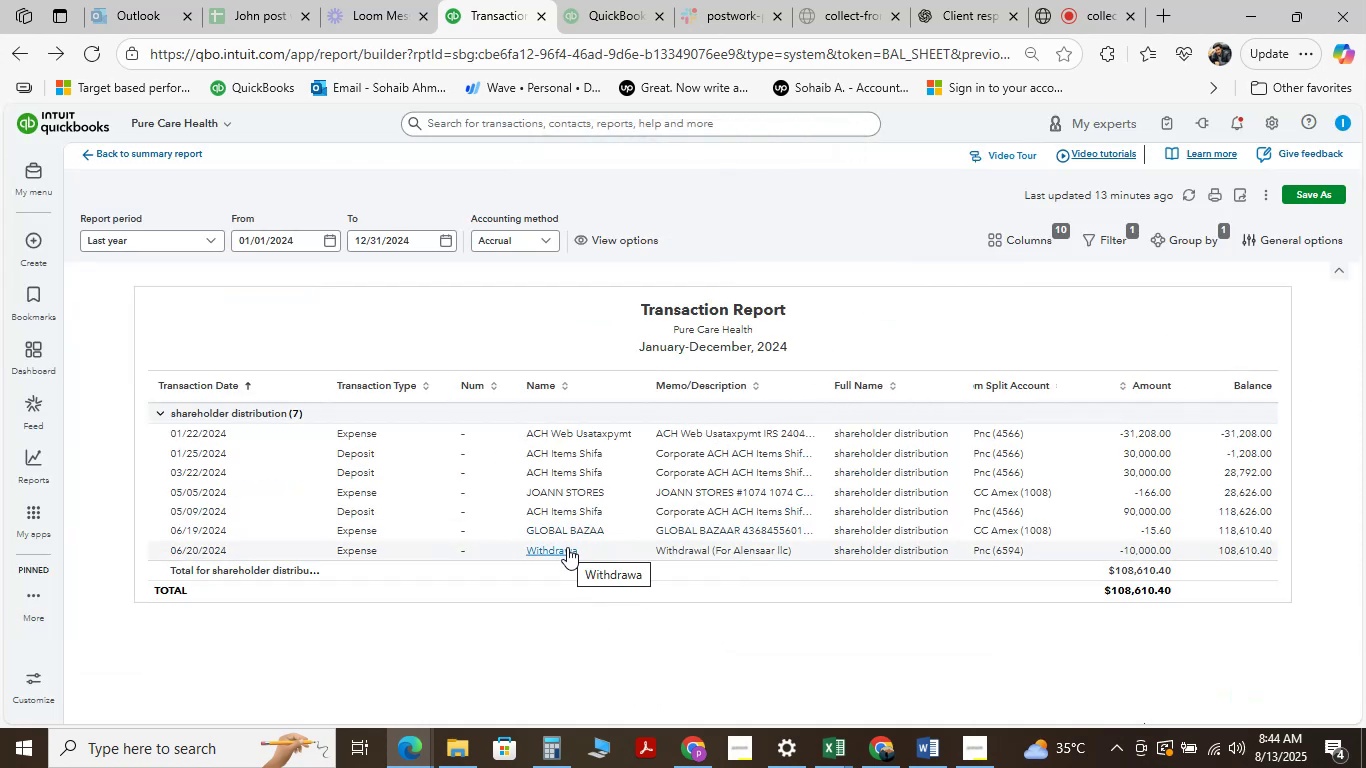 
wait(7.37)
 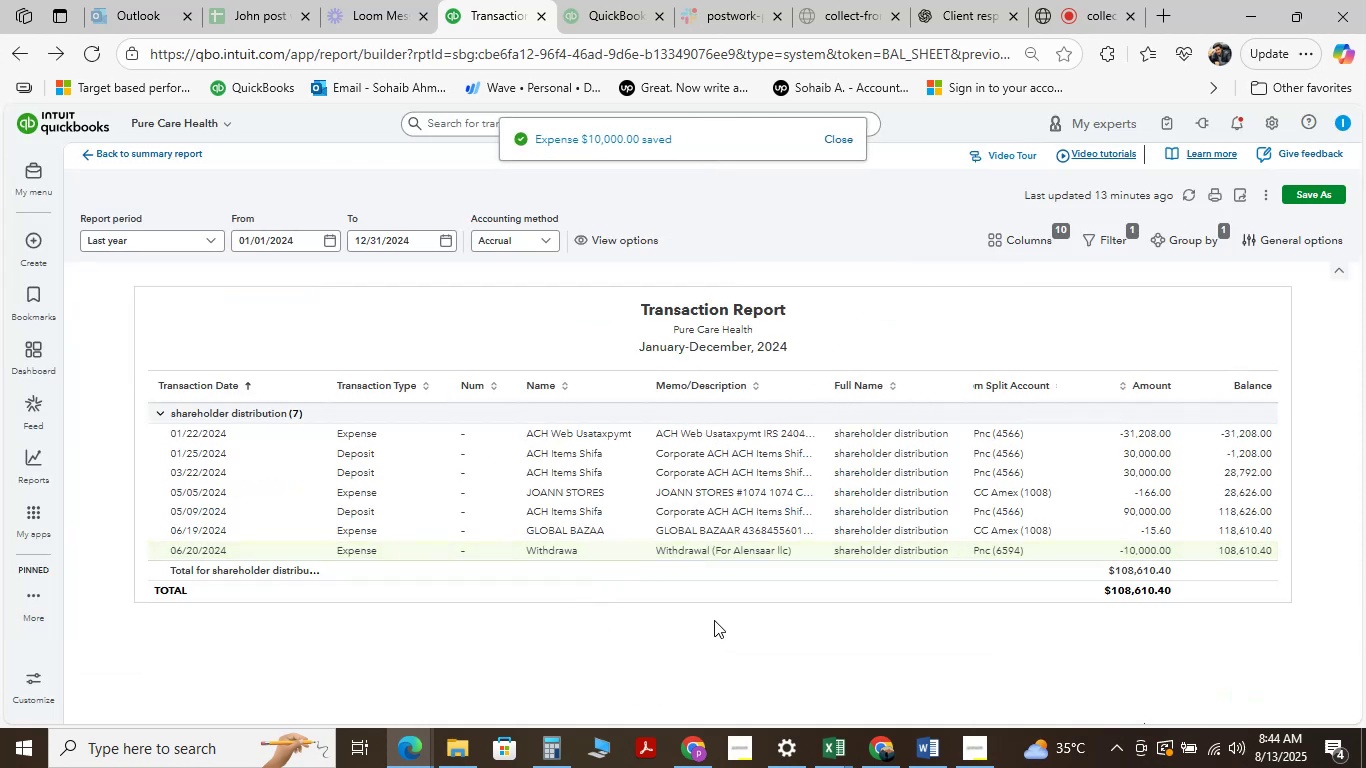 
left_click([567, 547])
 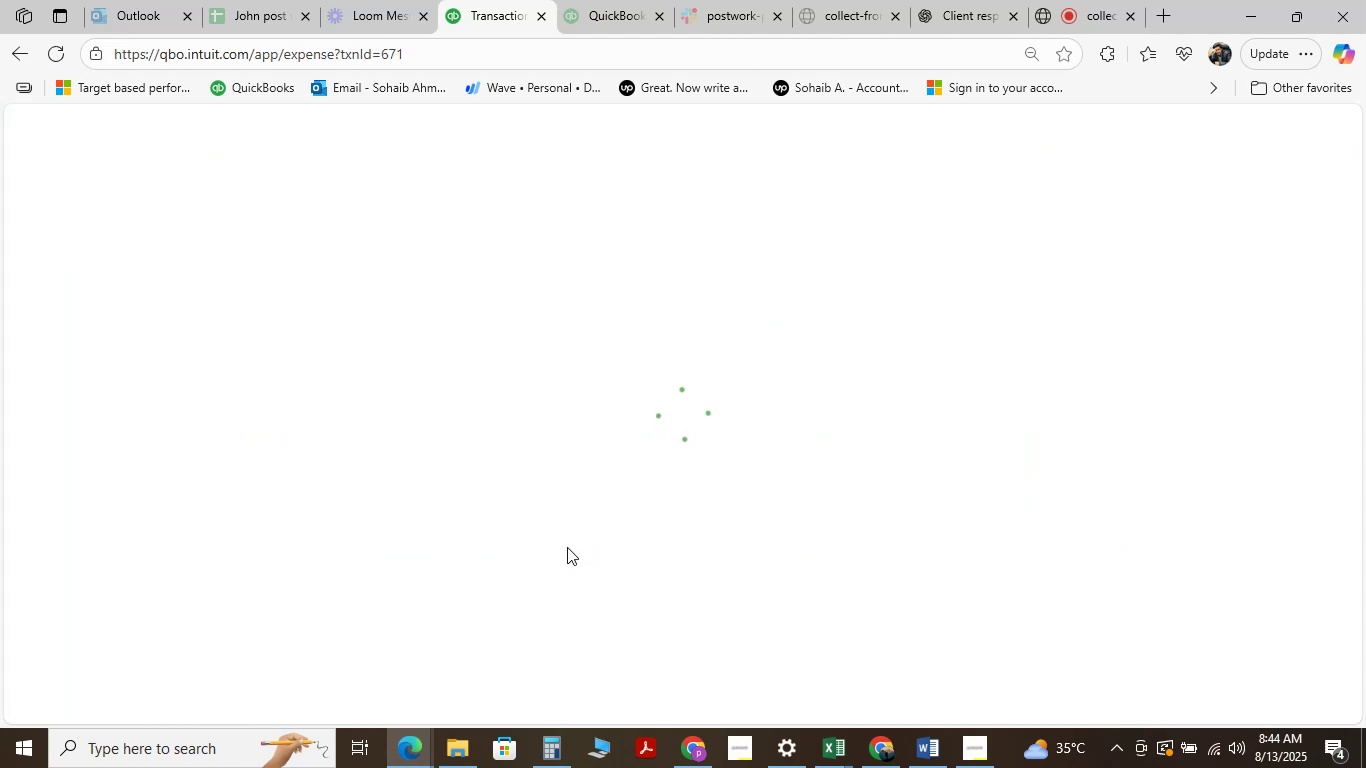 
wait(9.69)
 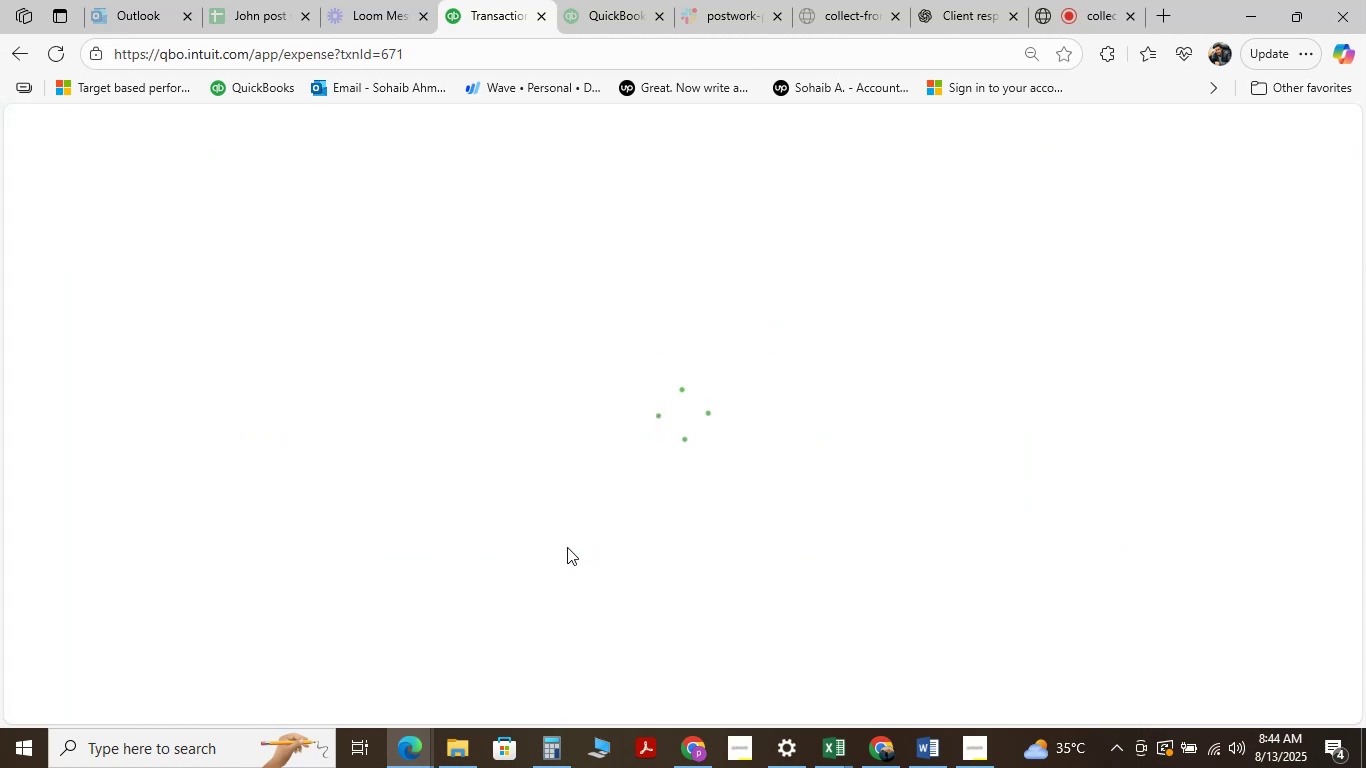 
left_click([1279, 693])
 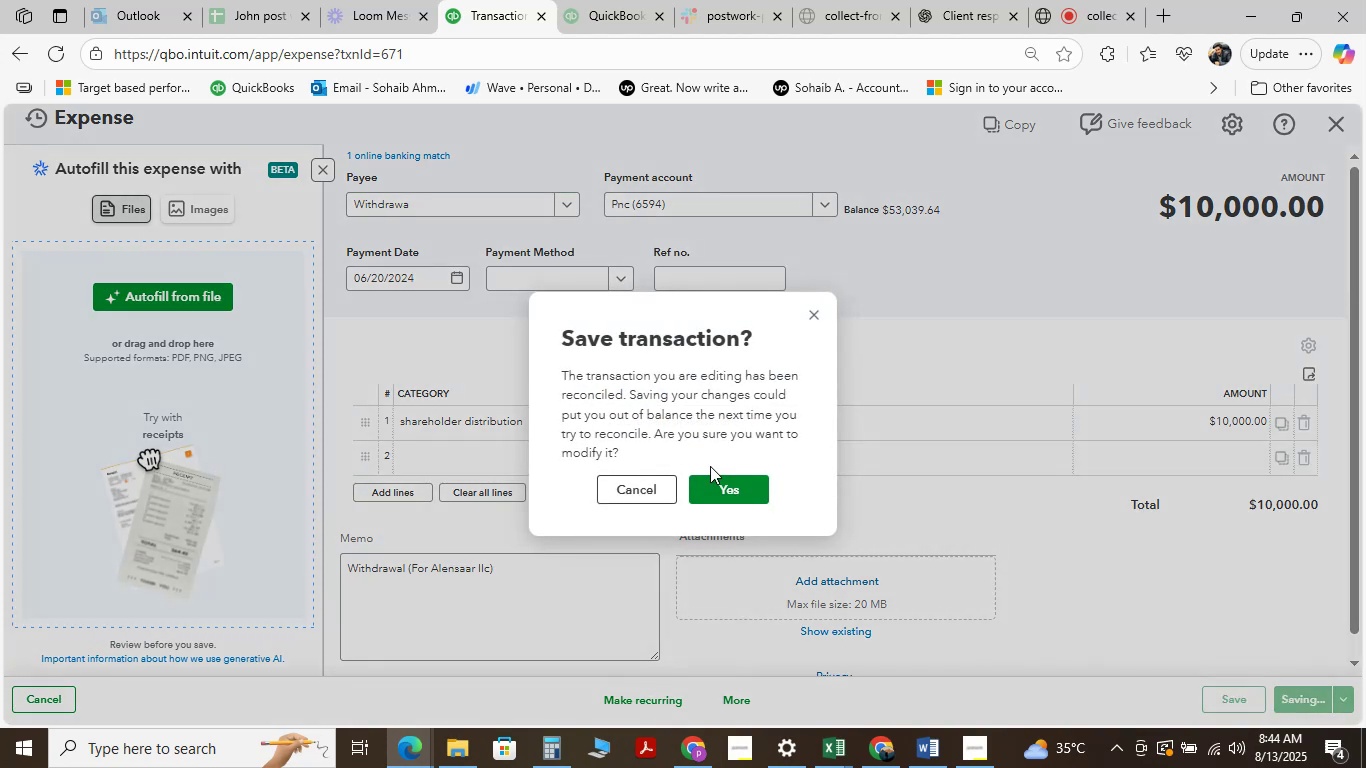 
left_click([722, 484])
 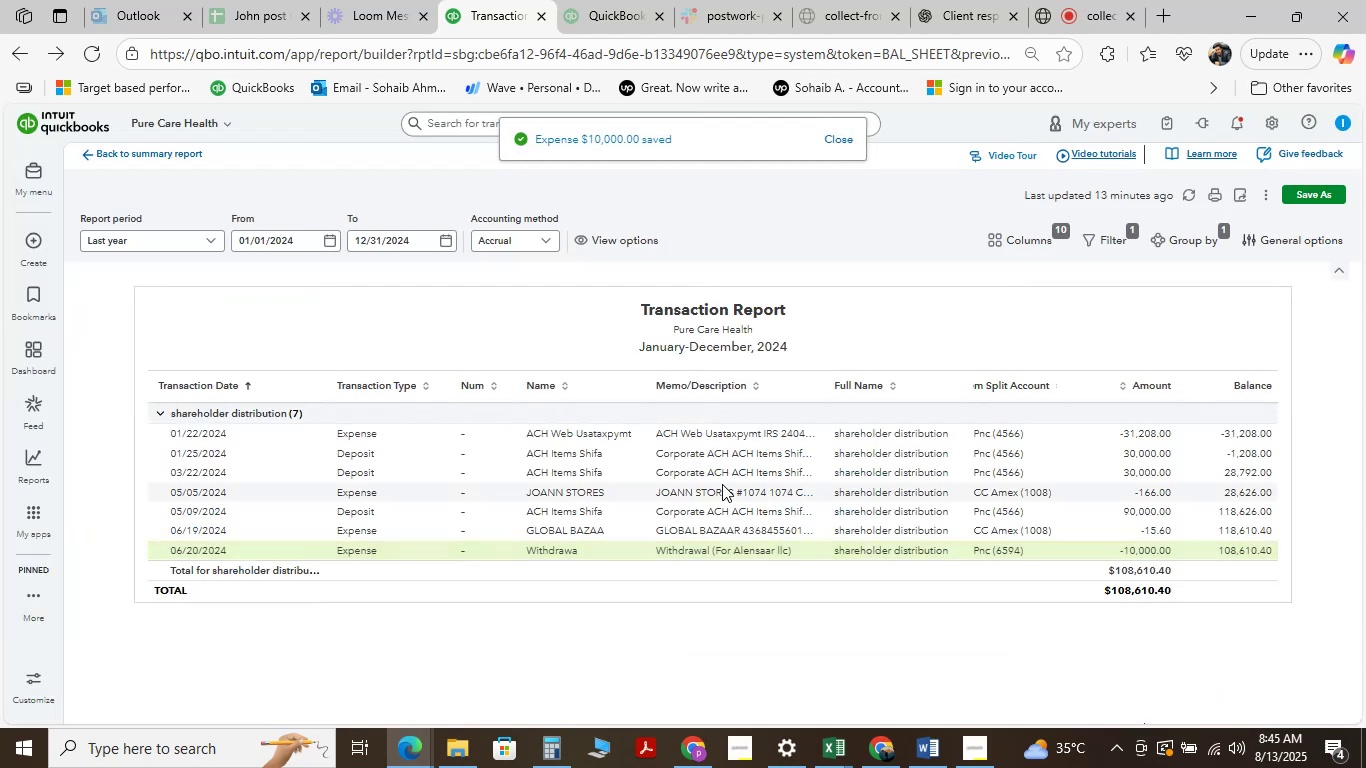 
wait(5.36)
 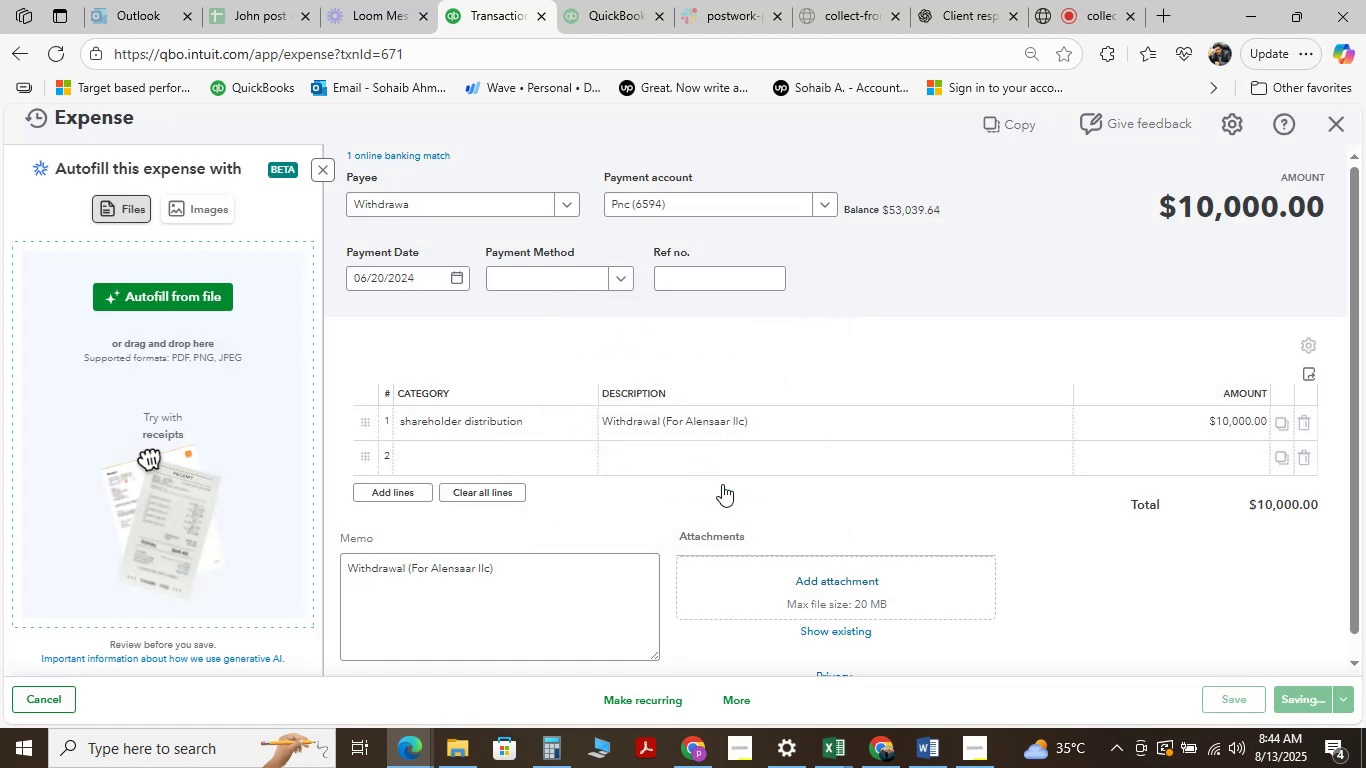 
left_click([594, 527])
 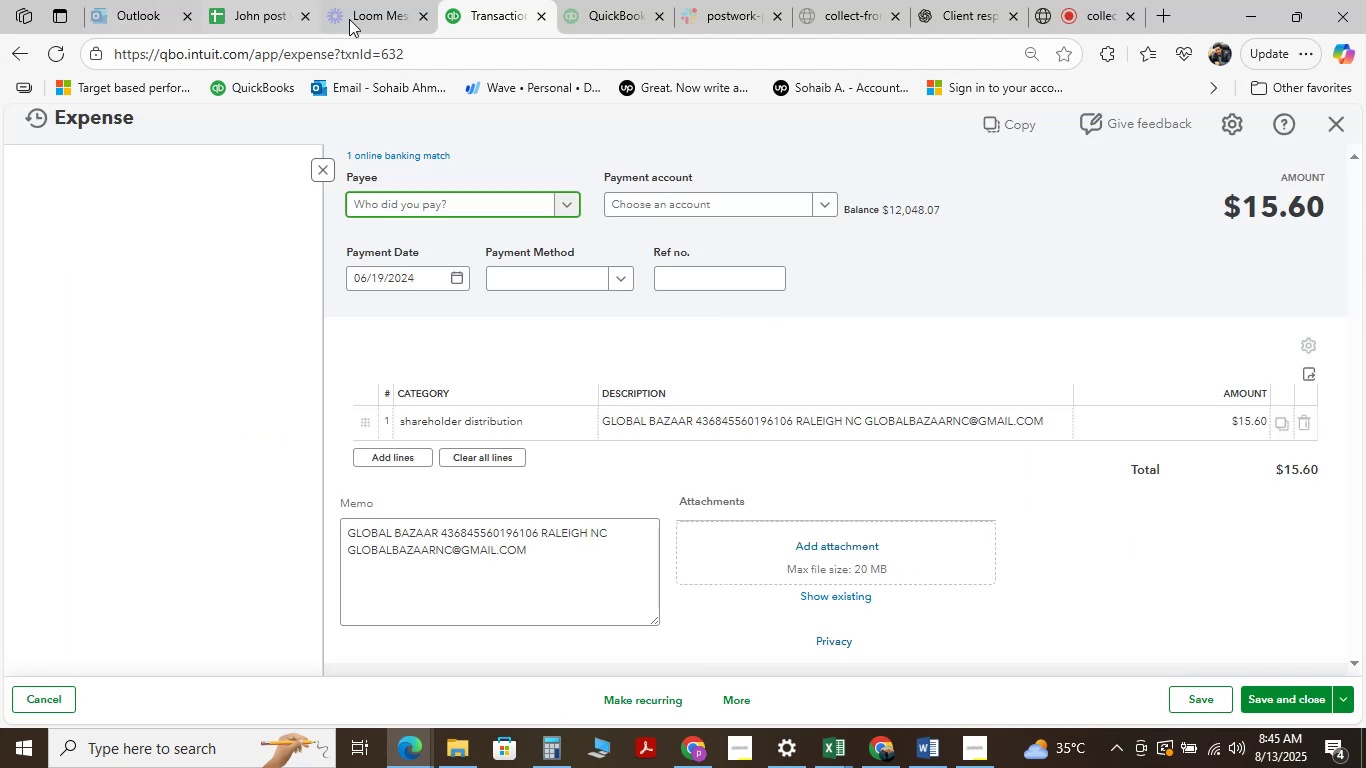 
wait(5.94)
 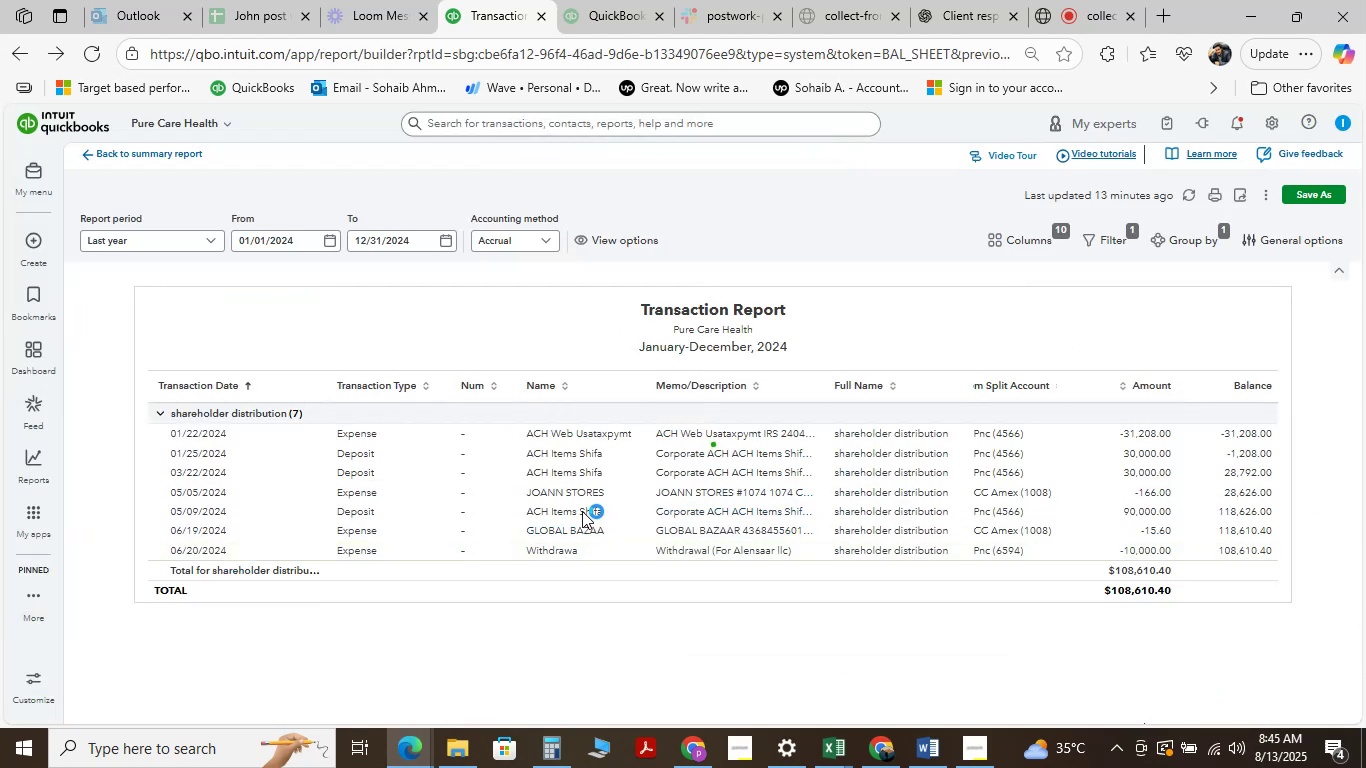 
left_click([1330, 118])
 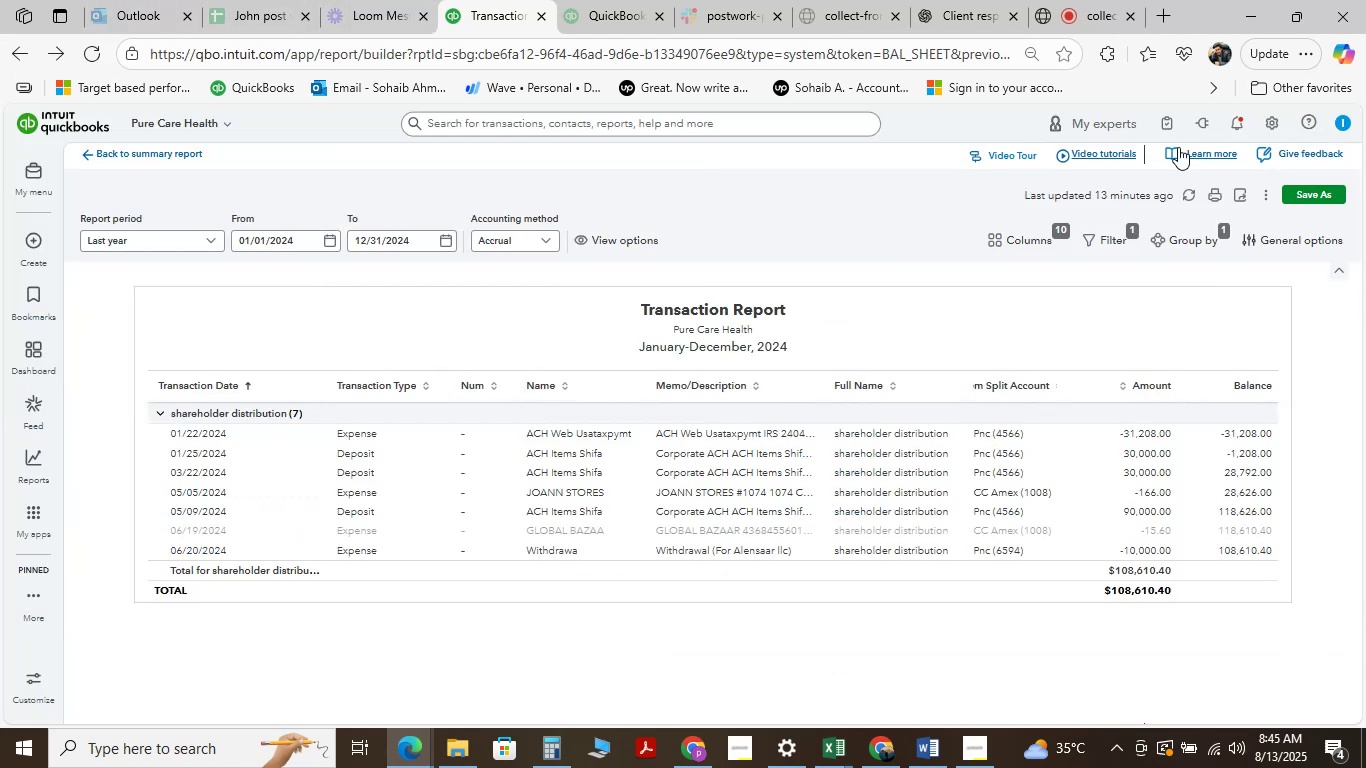 
mouse_move([672, 504])
 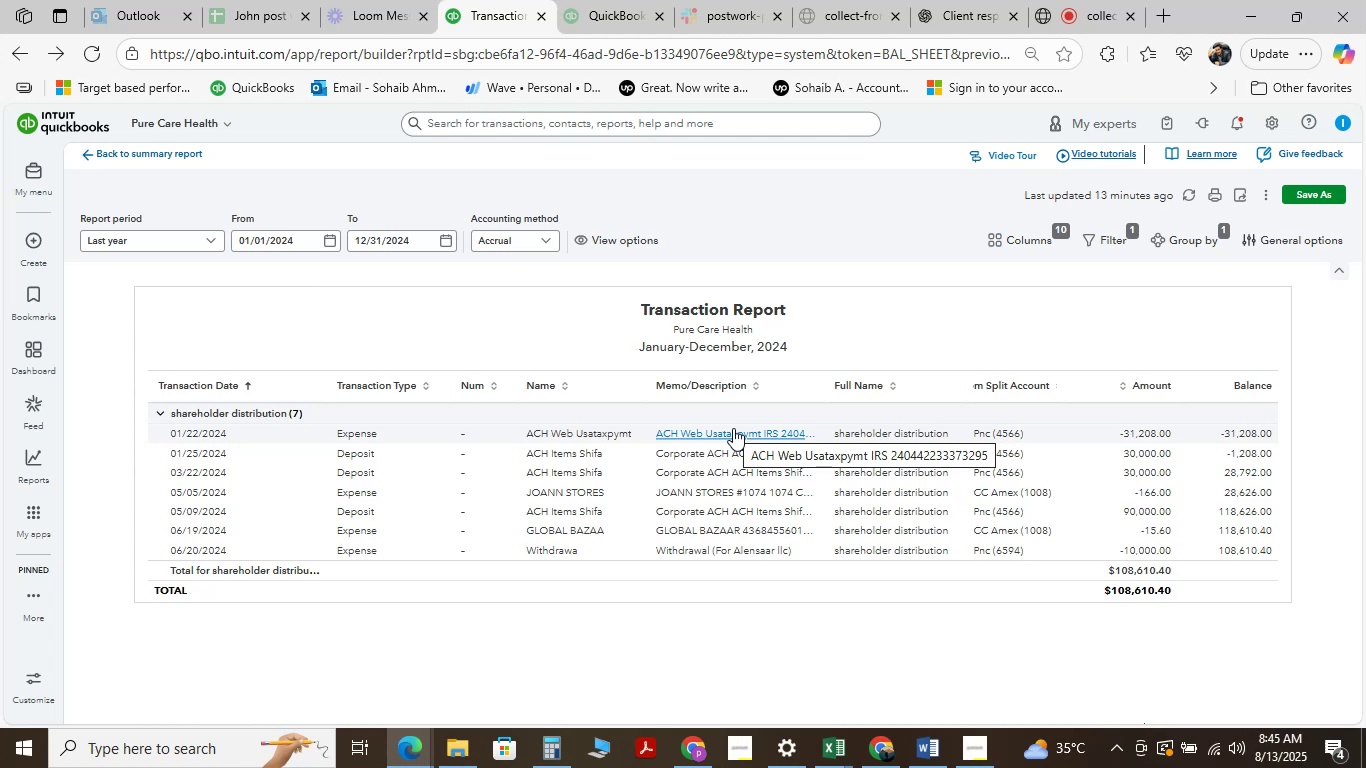 
wait(19.2)
 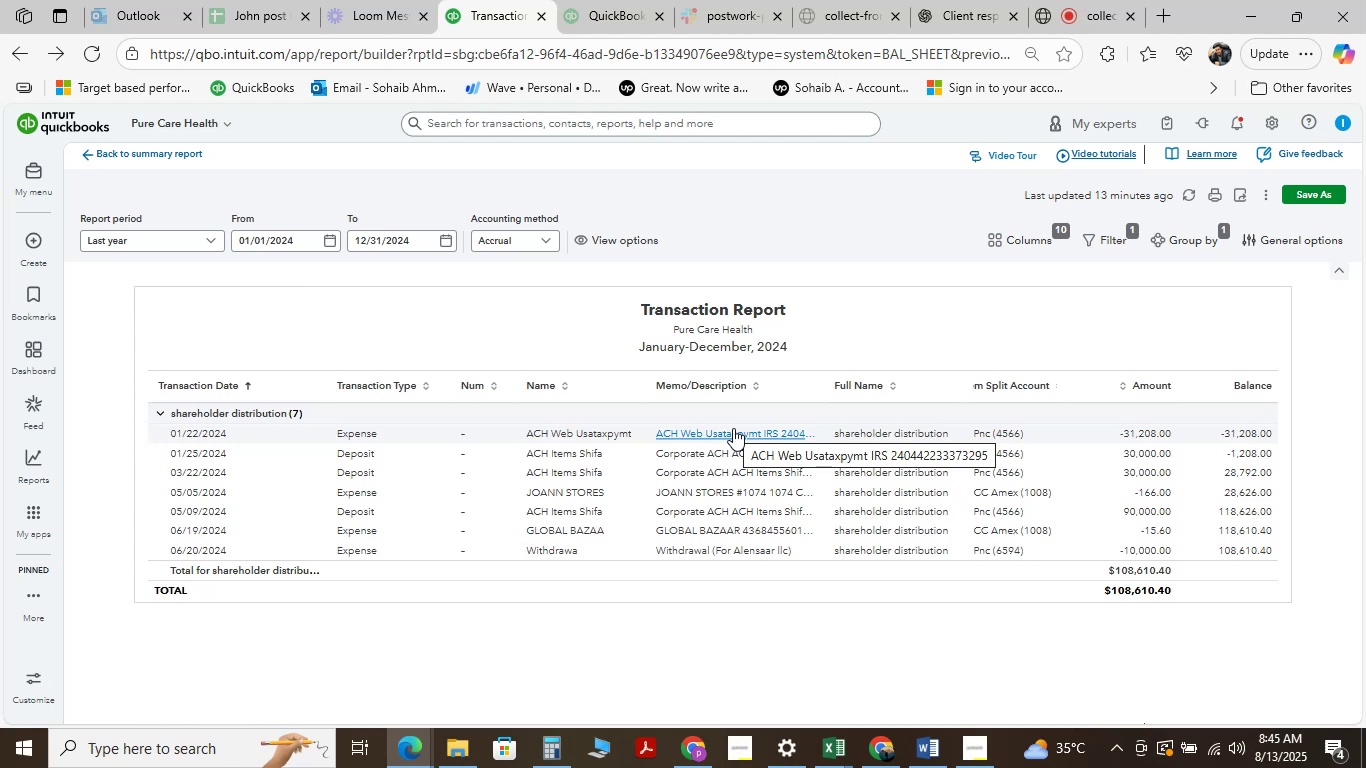 
scroll: coordinate [726, 409], scroll_direction: up, amount: 11.0
 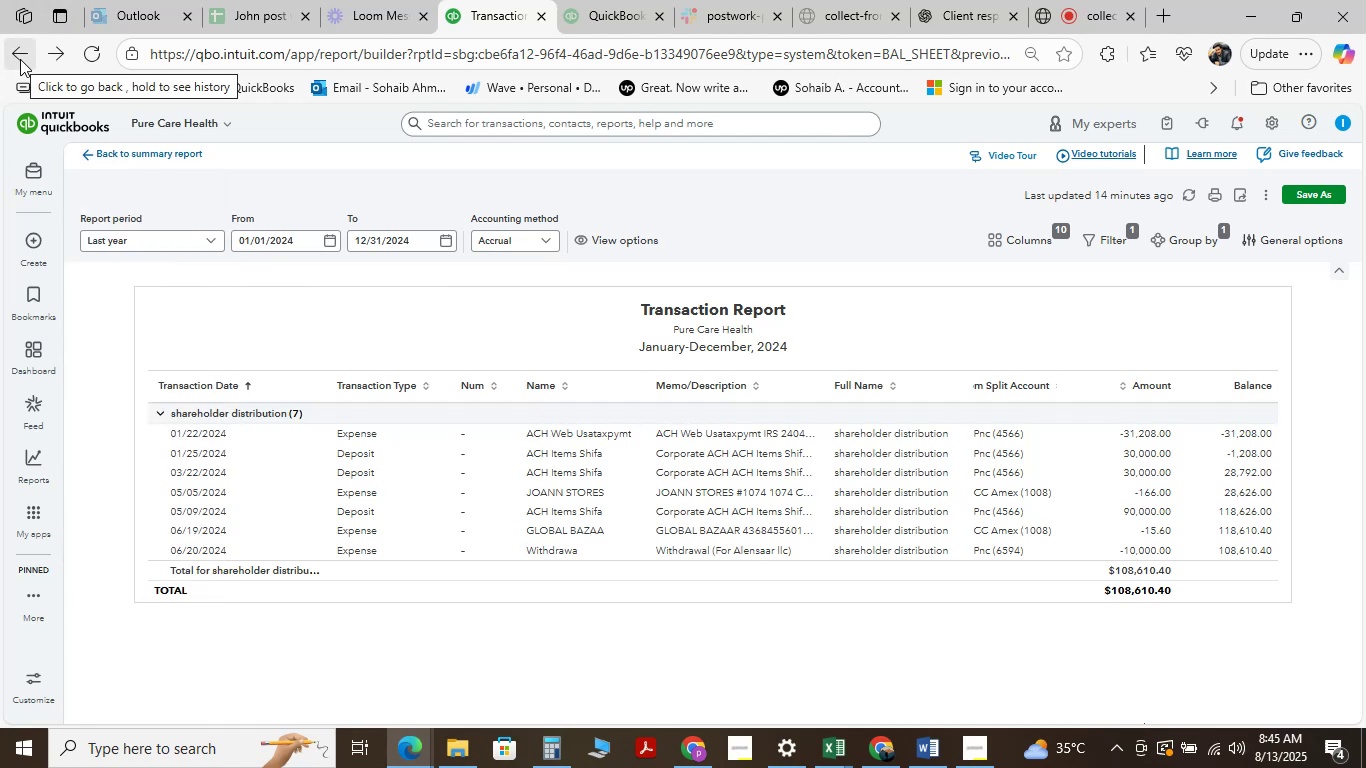 
left_click([20, 59])
 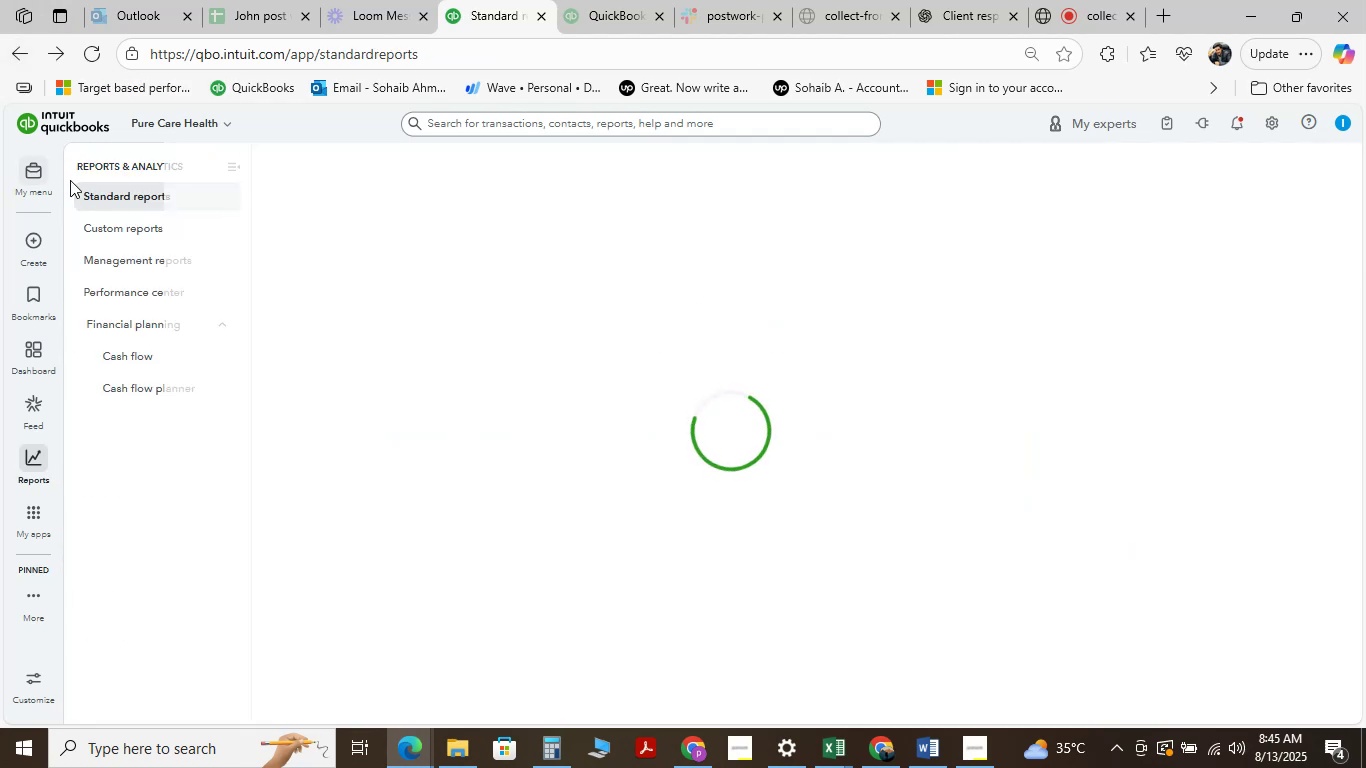 
mouse_move([291, 431])
 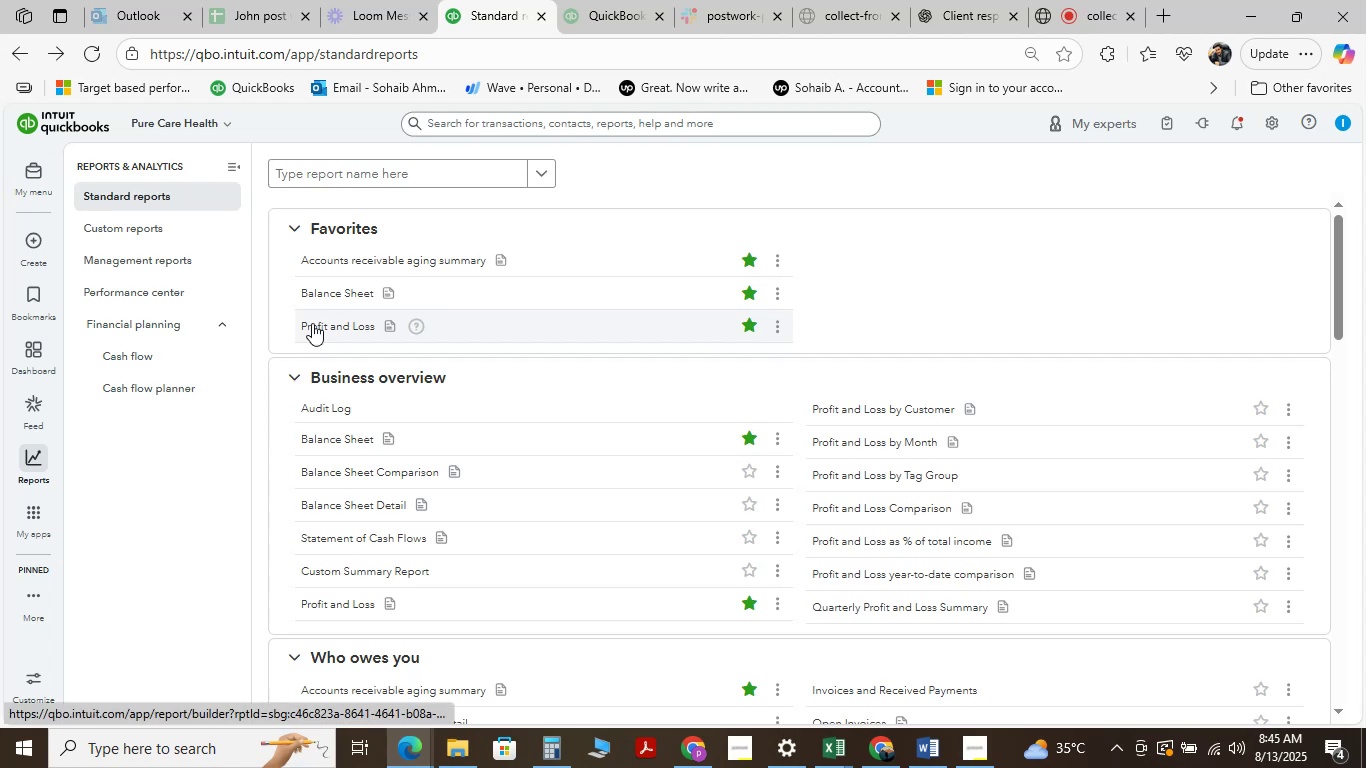 
left_click([312, 323])
 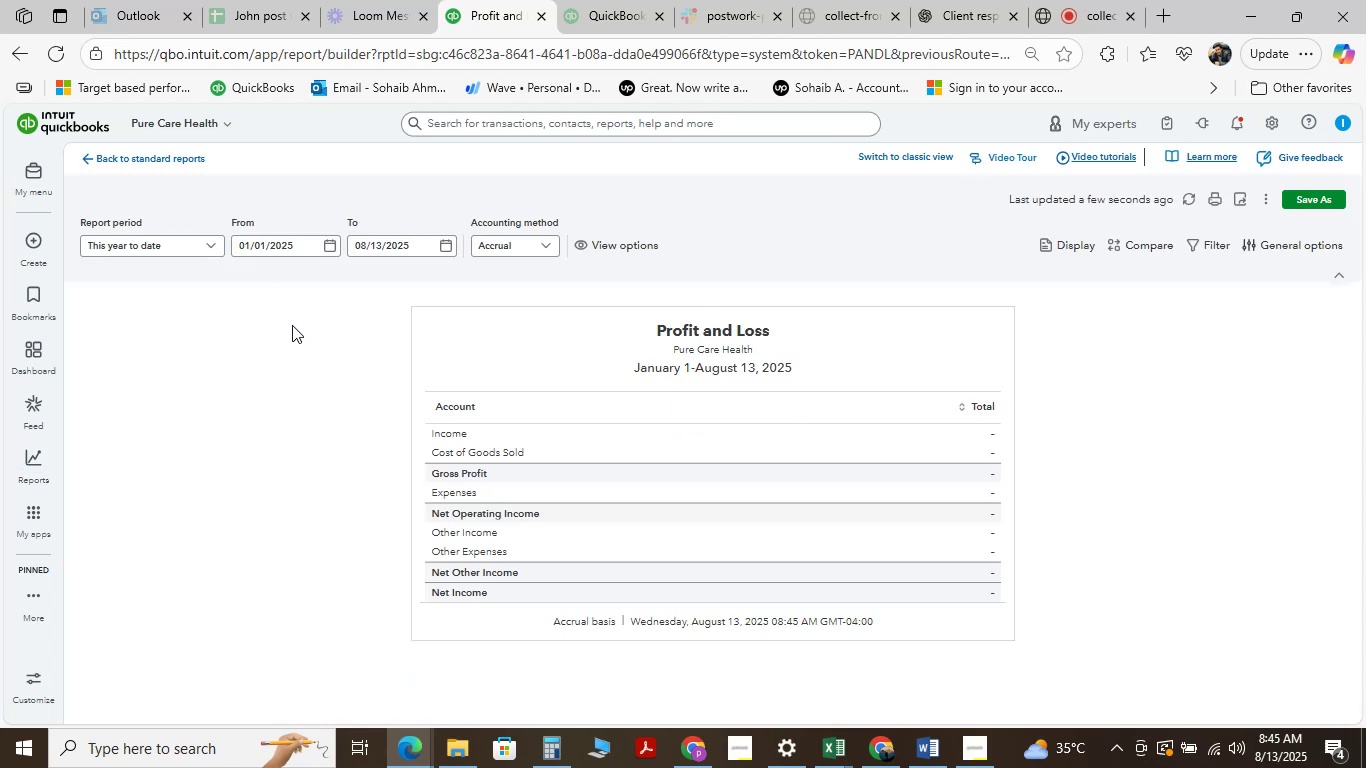 
wait(10.7)
 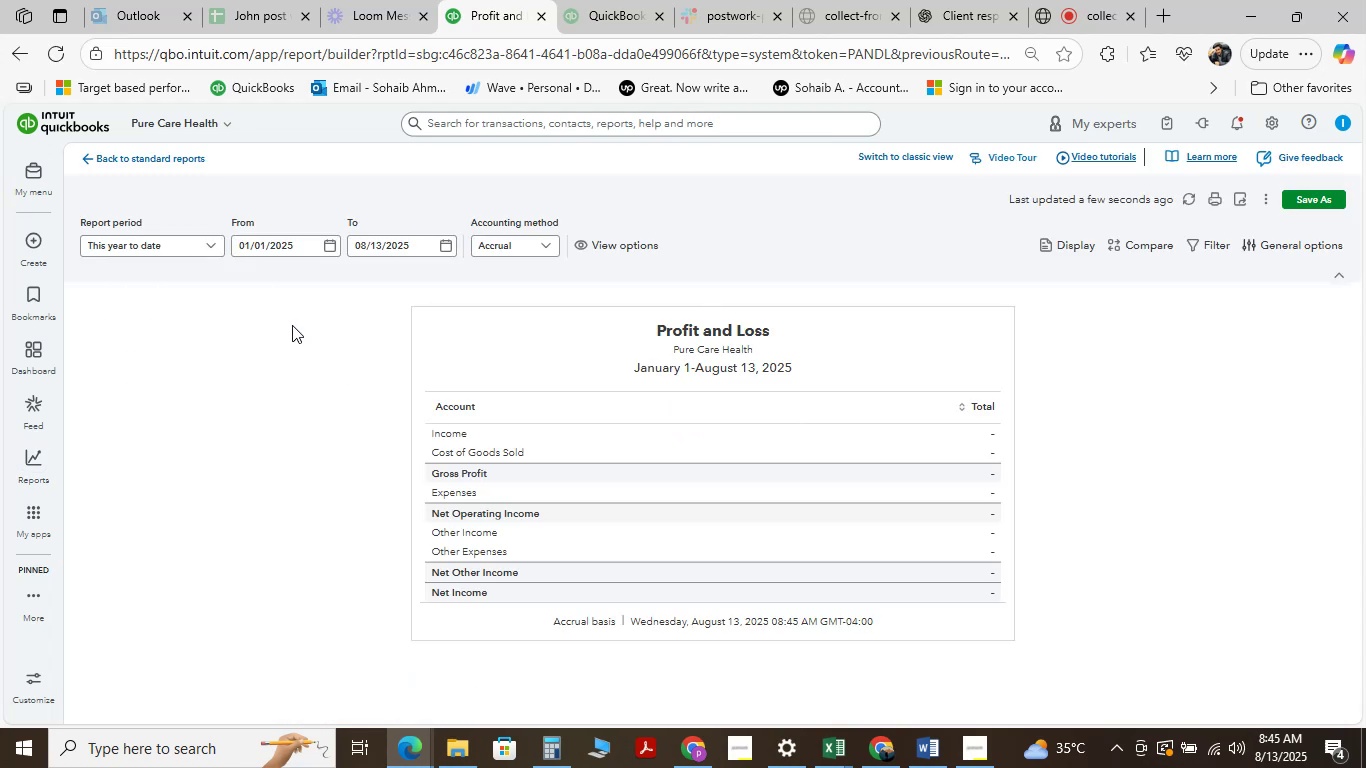 
scroll: coordinate [543, 435], scroll_direction: down, amount: 9.0
 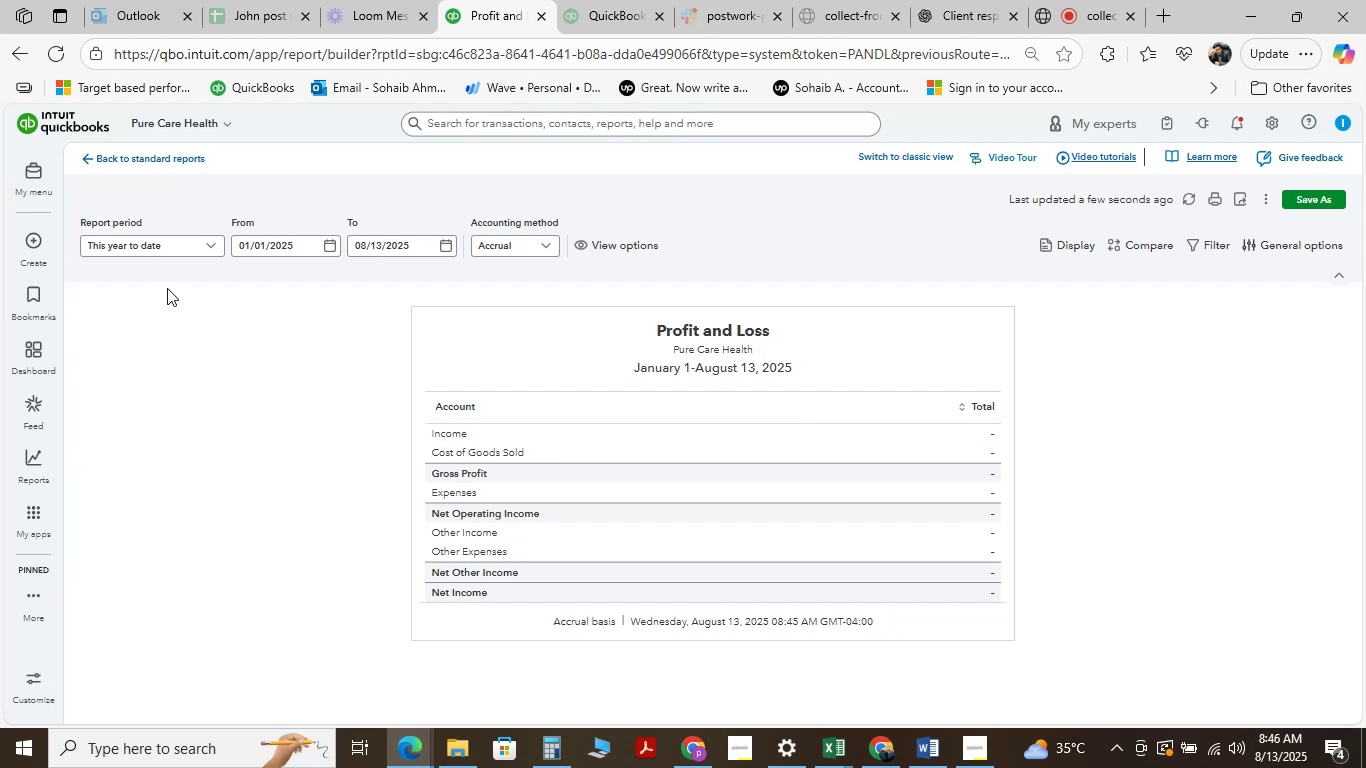 
left_click([207, 245])
 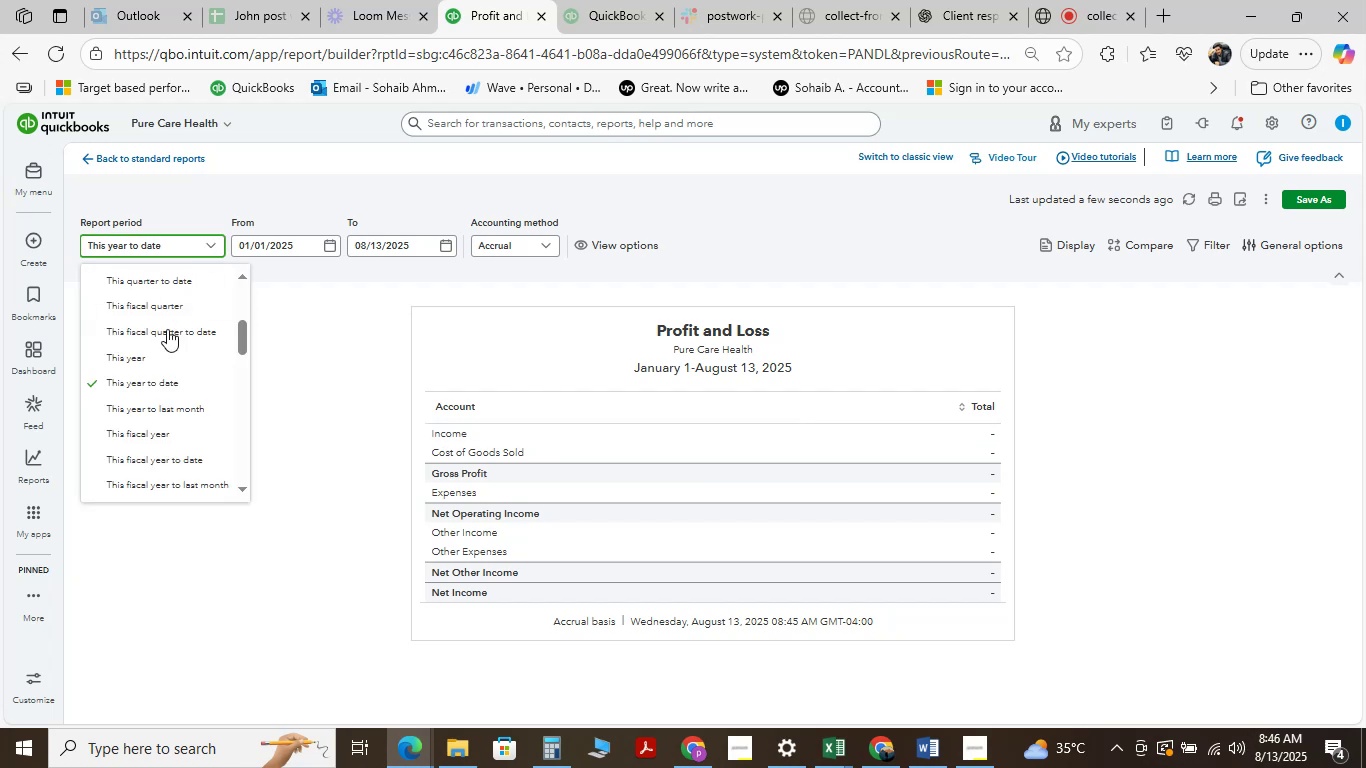 
scroll: coordinate [149, 374], scroll_direction: down, amount: 3.0
 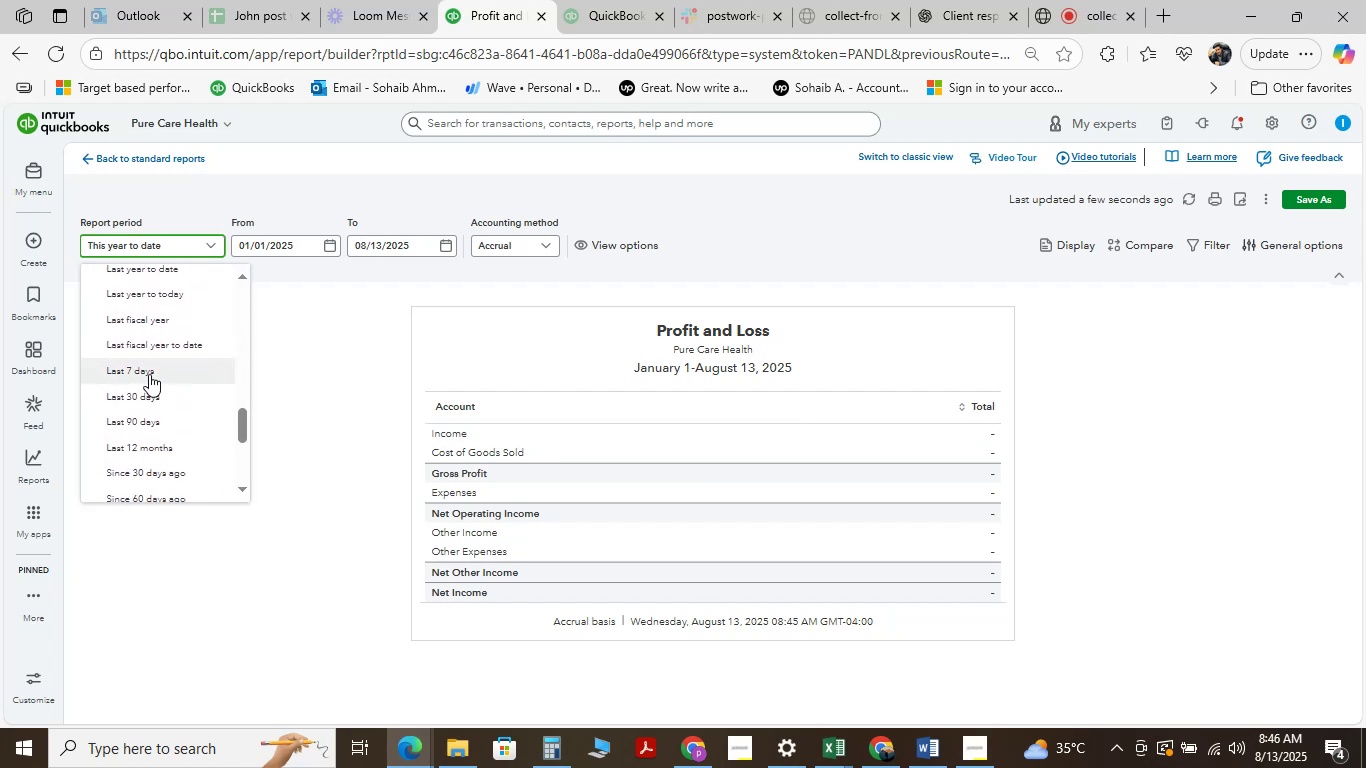 
scroll: coordinate [149, 374], scroll_direction: up, amount: 1.0
 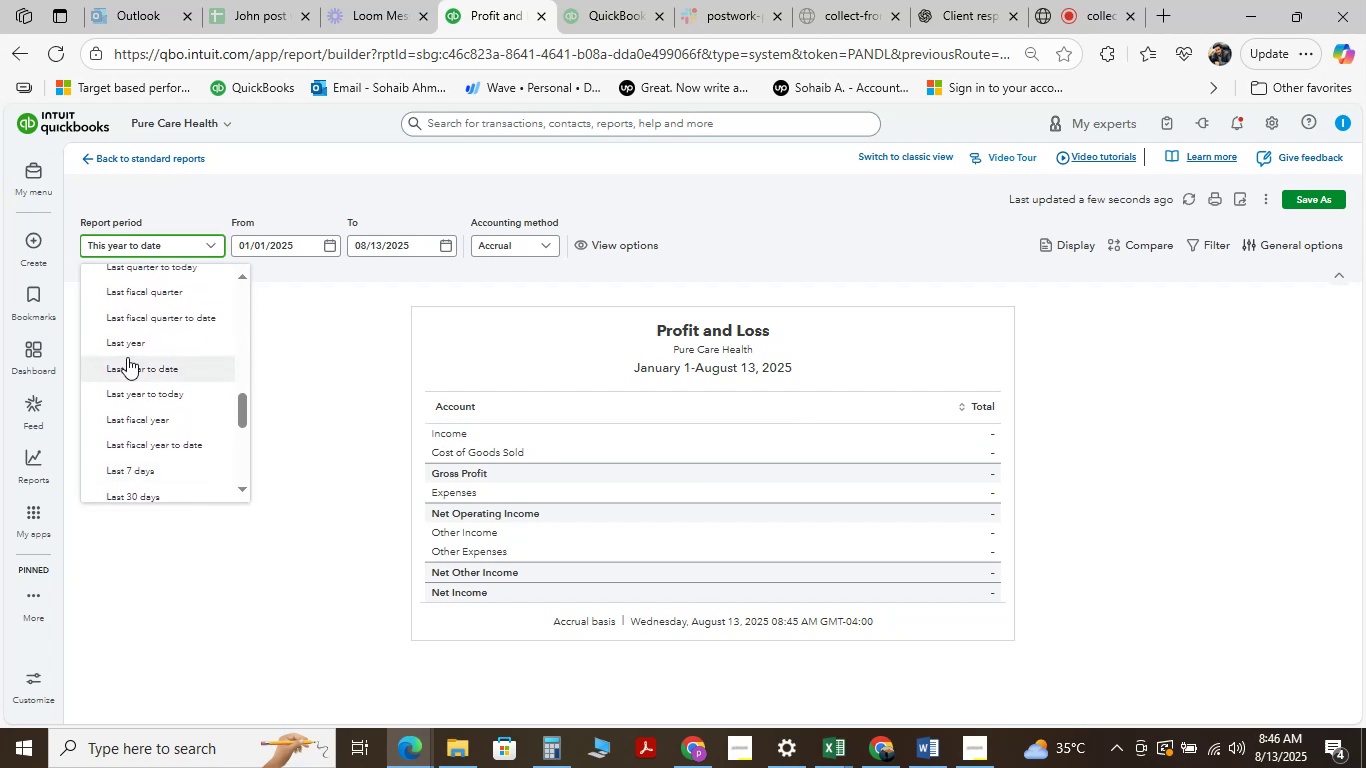 
left_click([127, 346])
 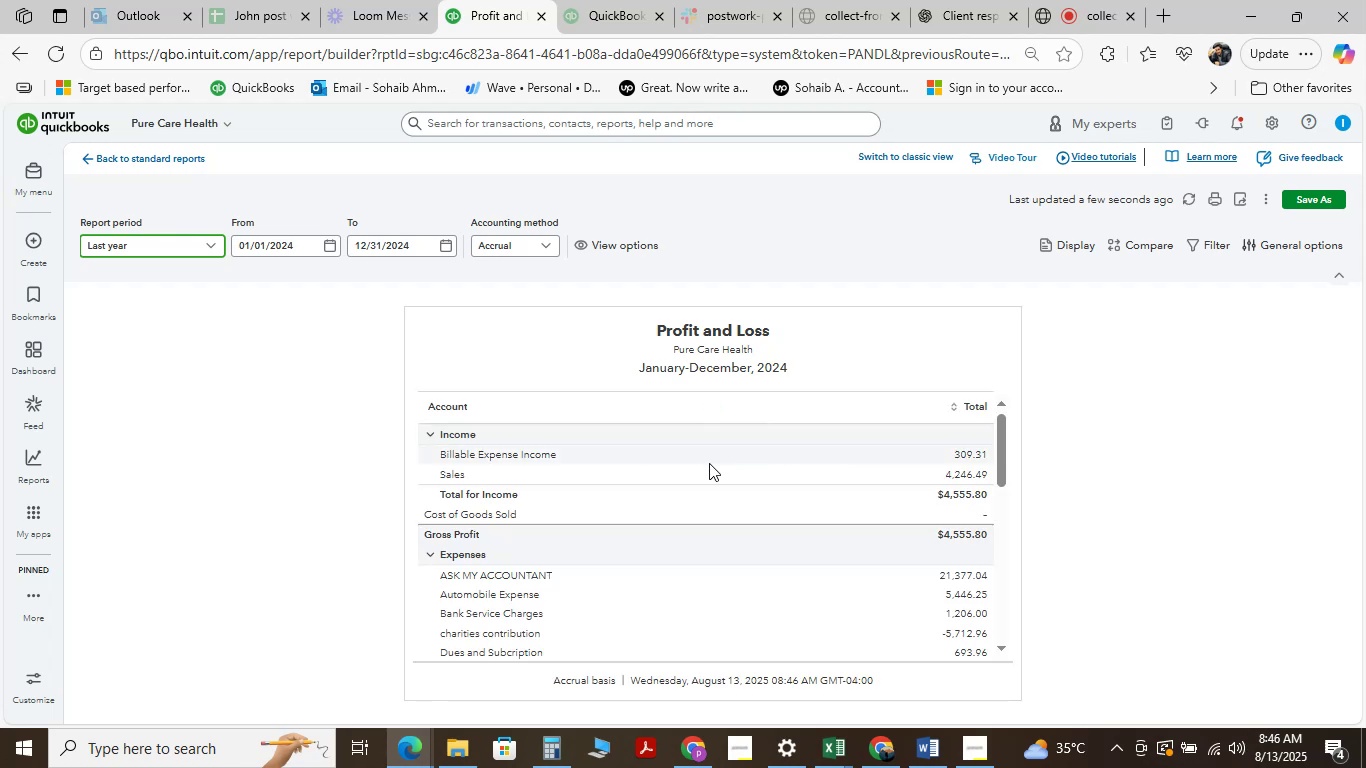 
scroll: coordinate [664, 463], scroll_direction: down, amount: 10.0
 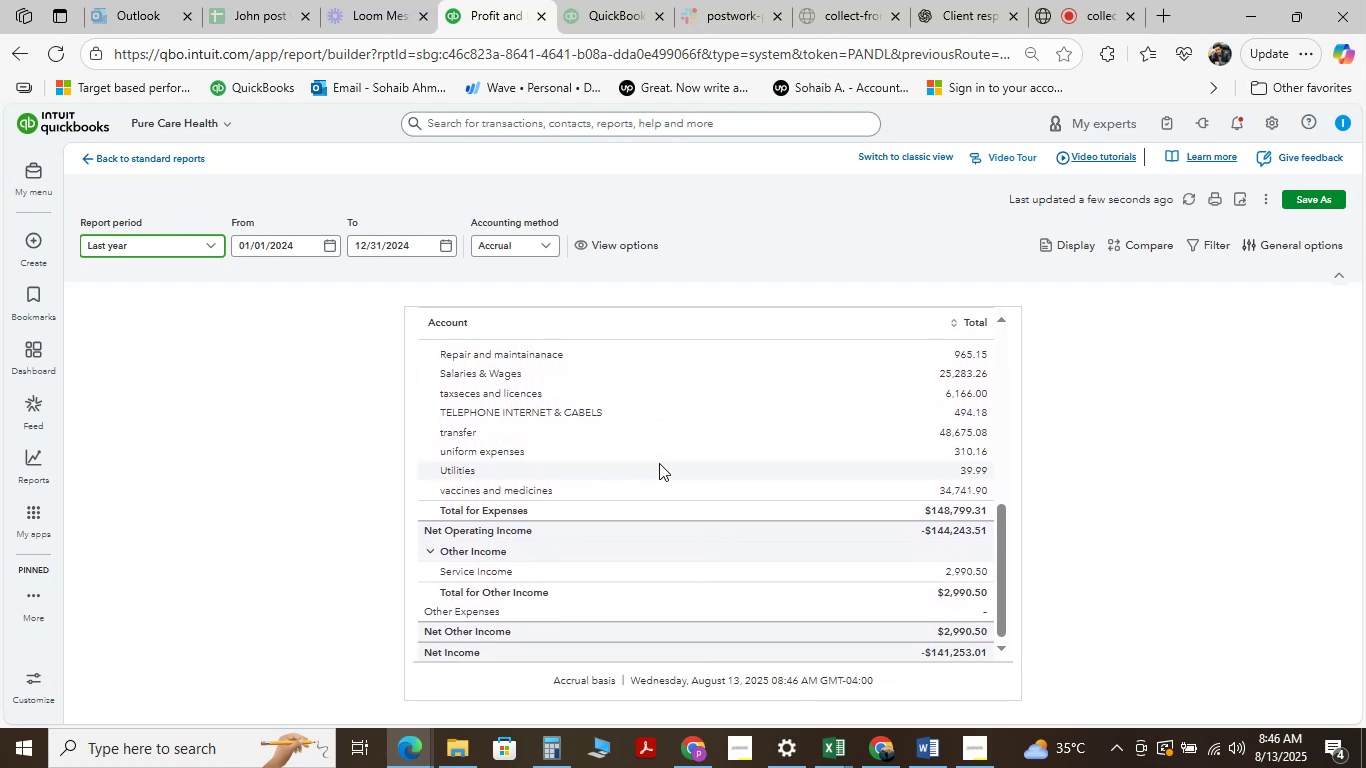 
scroll: coordinate [654, 458], scroll_direction: up, amount: 6.0
 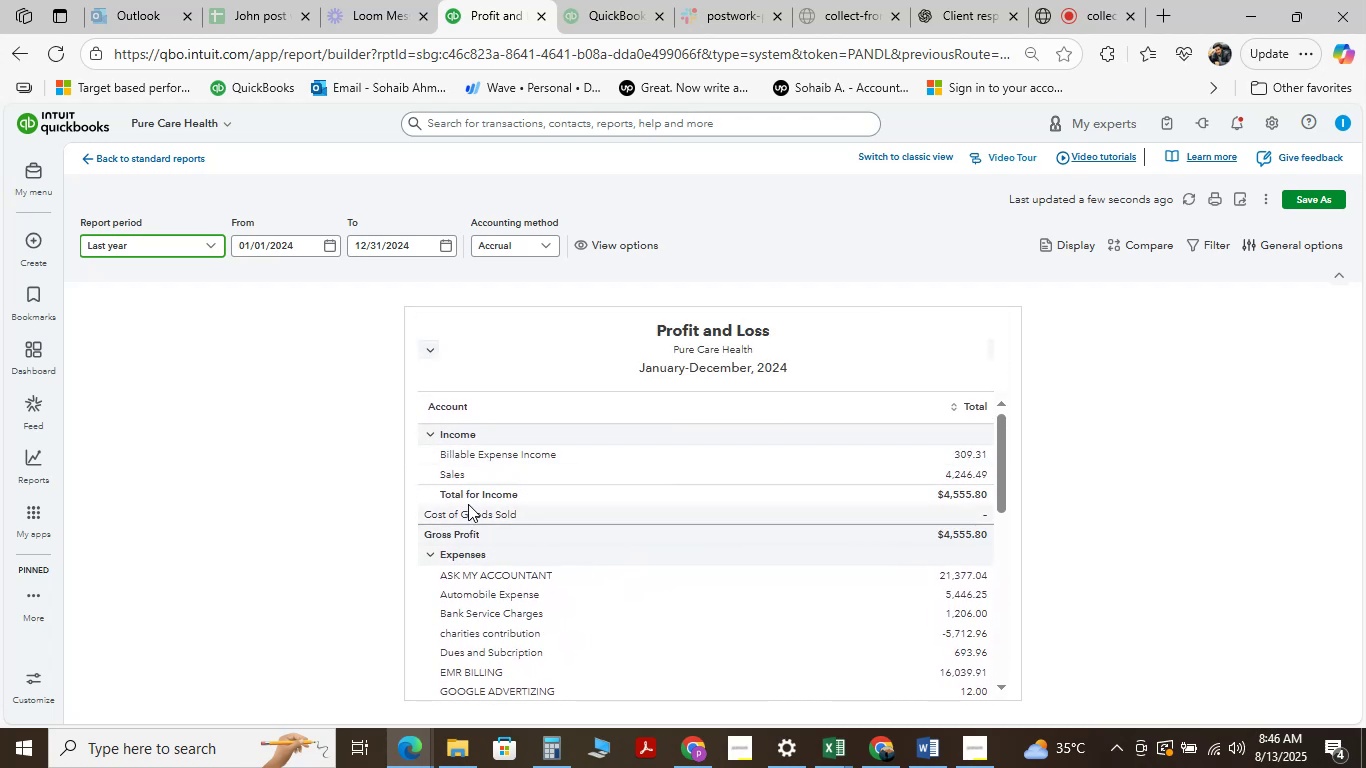 
scroll: coordinate [530, 548], scroll_direction: down, amount: 2.0
 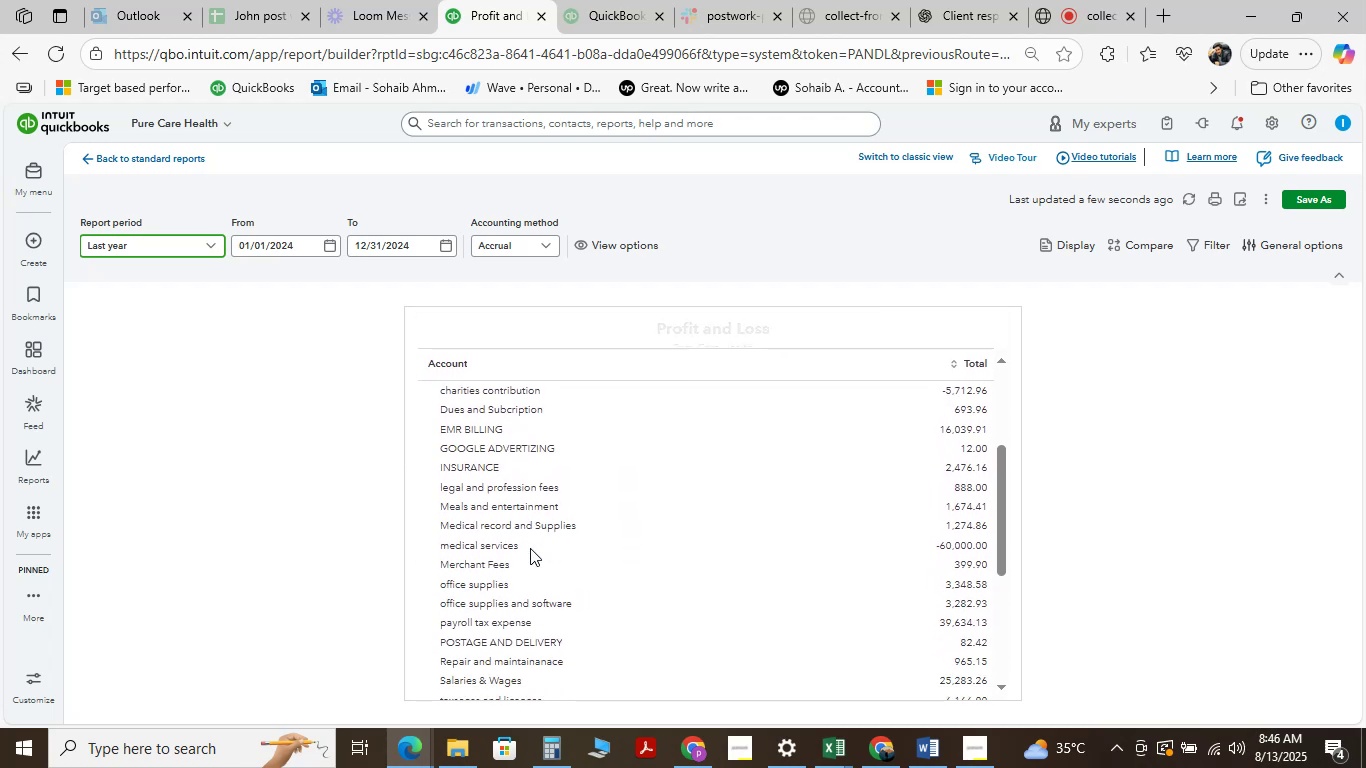 
scroll: coordinate [530, 548], scroll_direction: up, amount: 3.0
 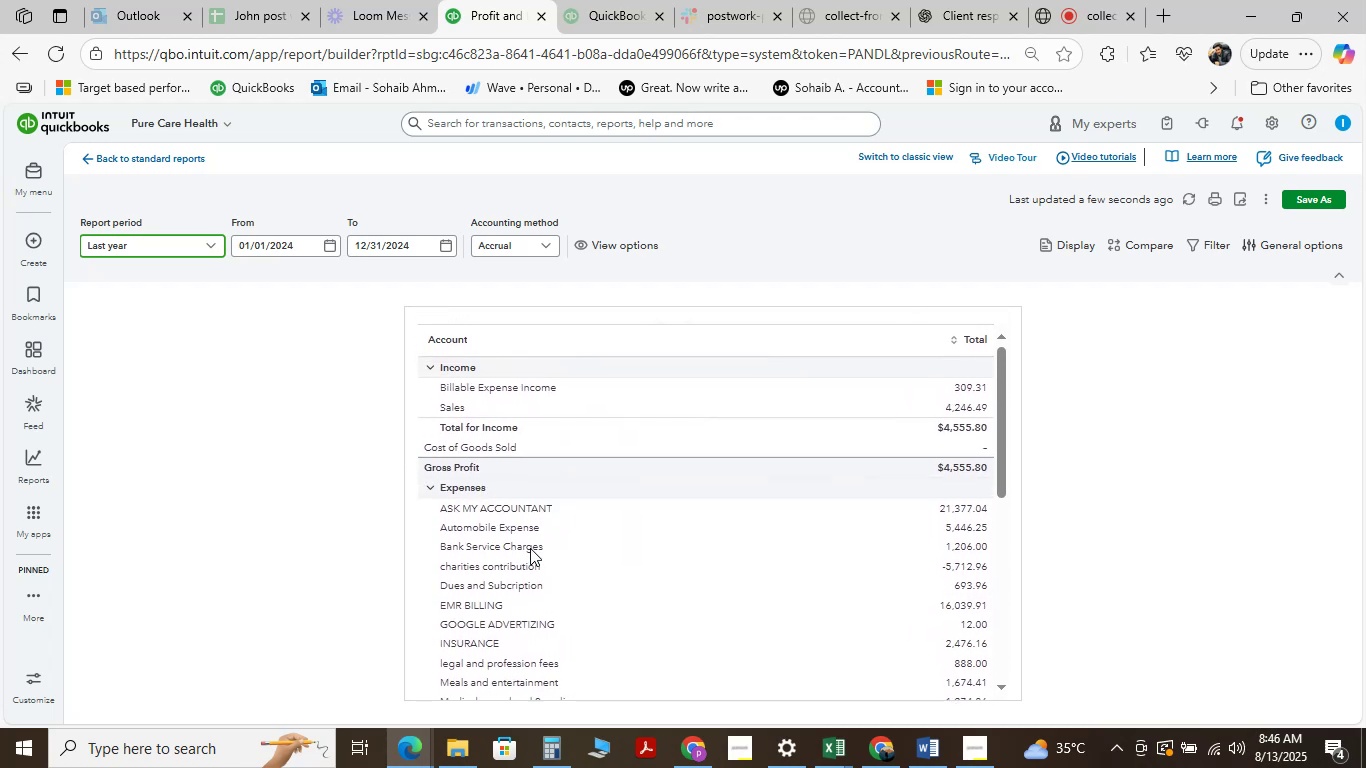 
scroll: coordinate [499, 533], scroll_direction: down, amount: 7.0
 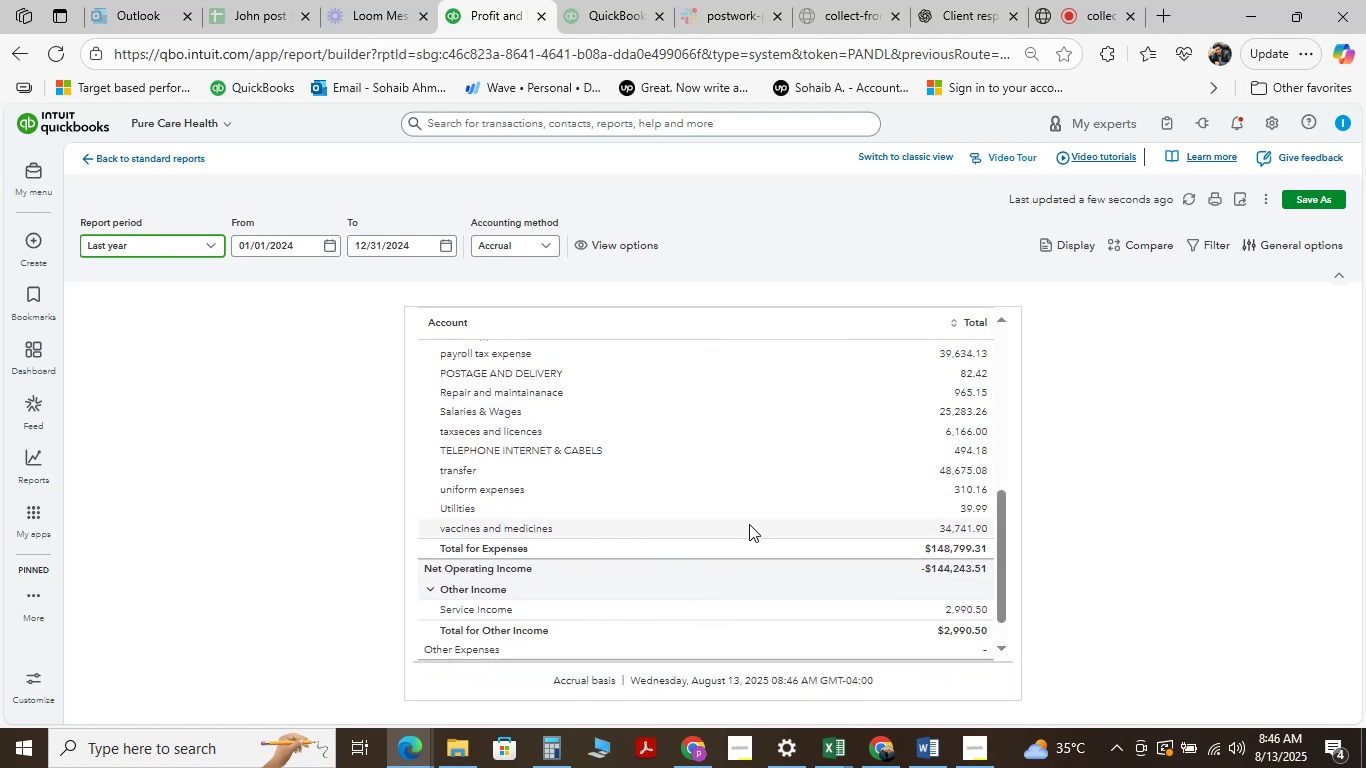 
scroll: coordinate [749, 524], scroll_direction: up, amount: 1.0
 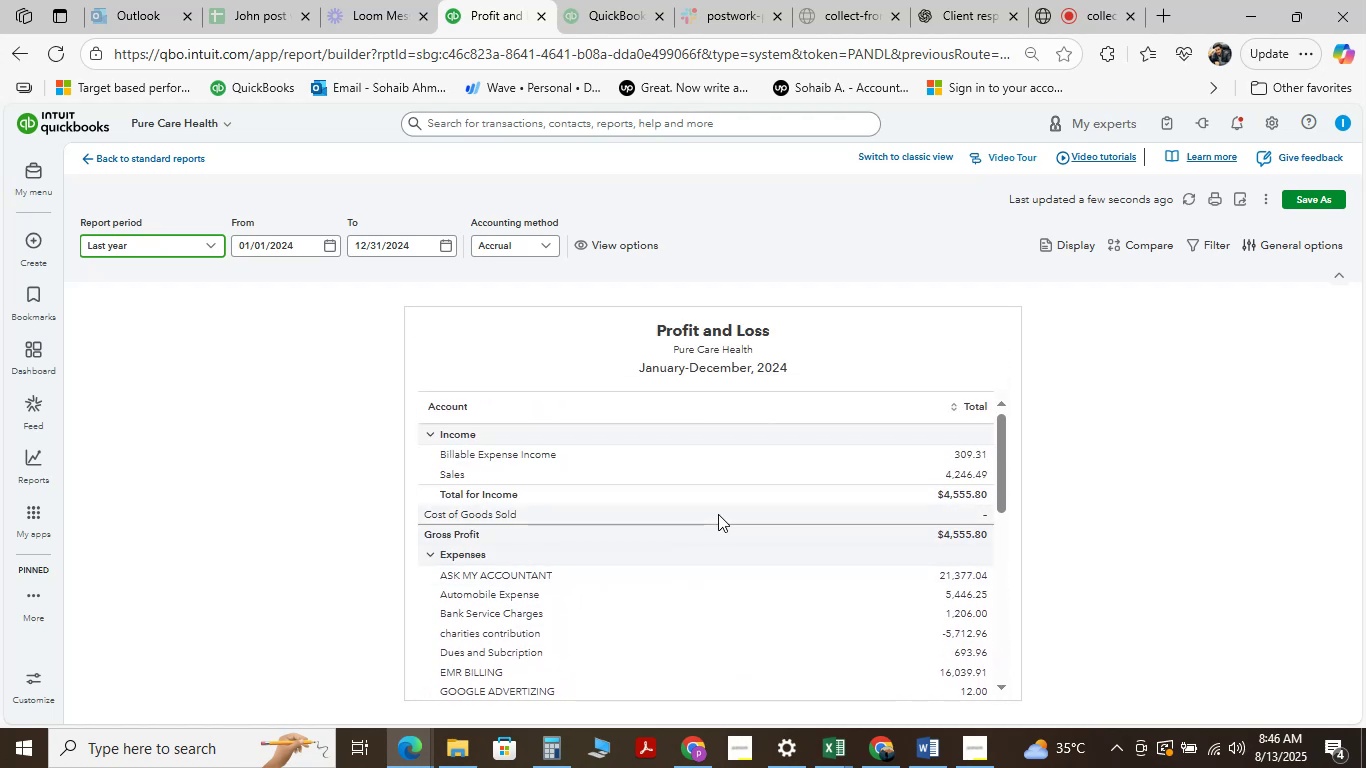 
scroll: coordinate [718, 514], scroll_direction: down, amount: 5.0
 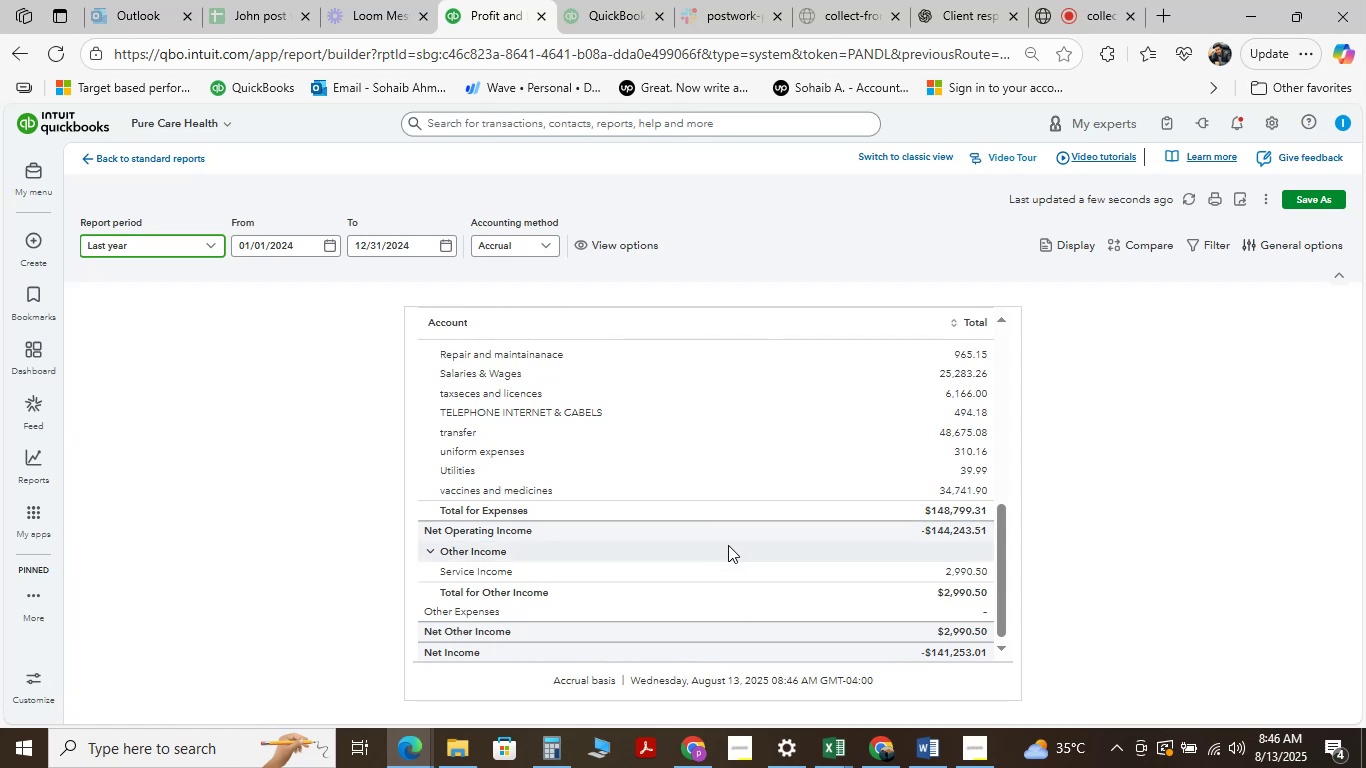 
wait(10.7)
 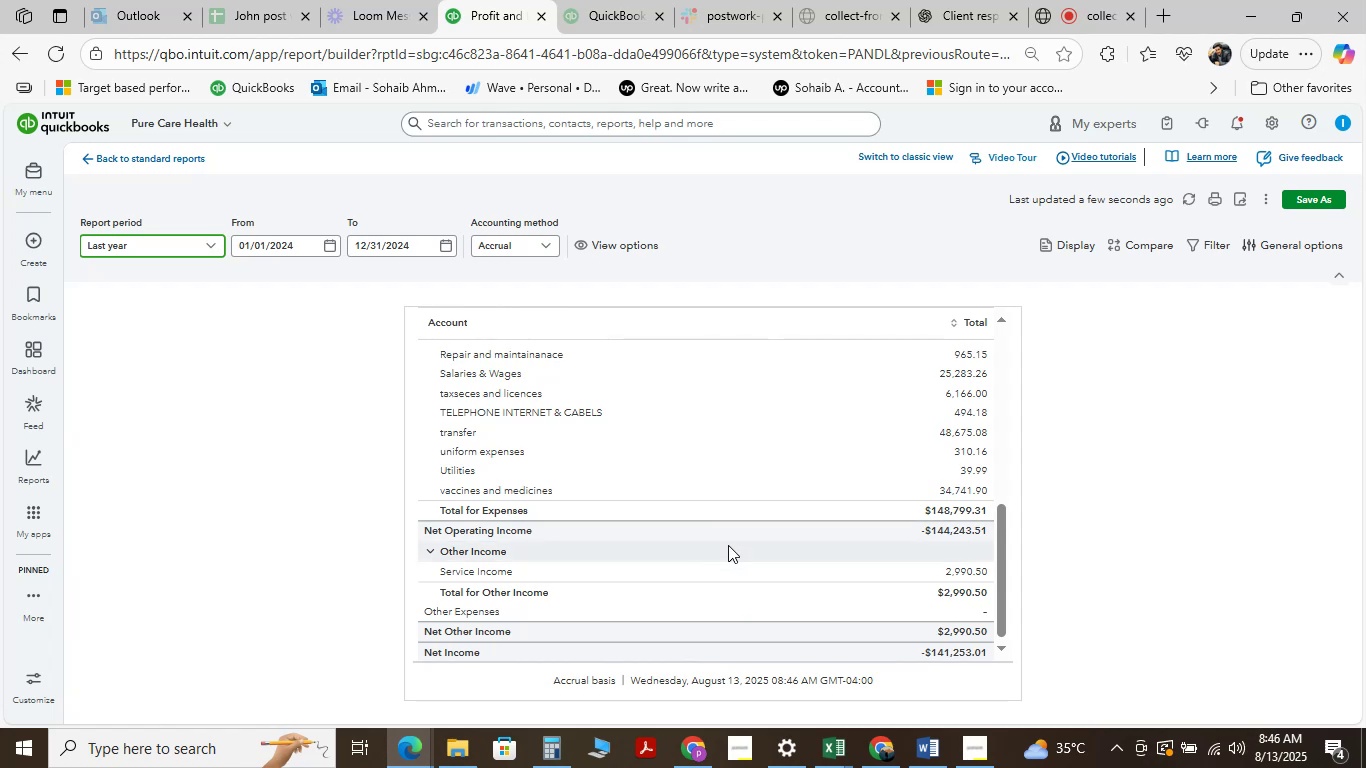 
left_click([887, 156])
 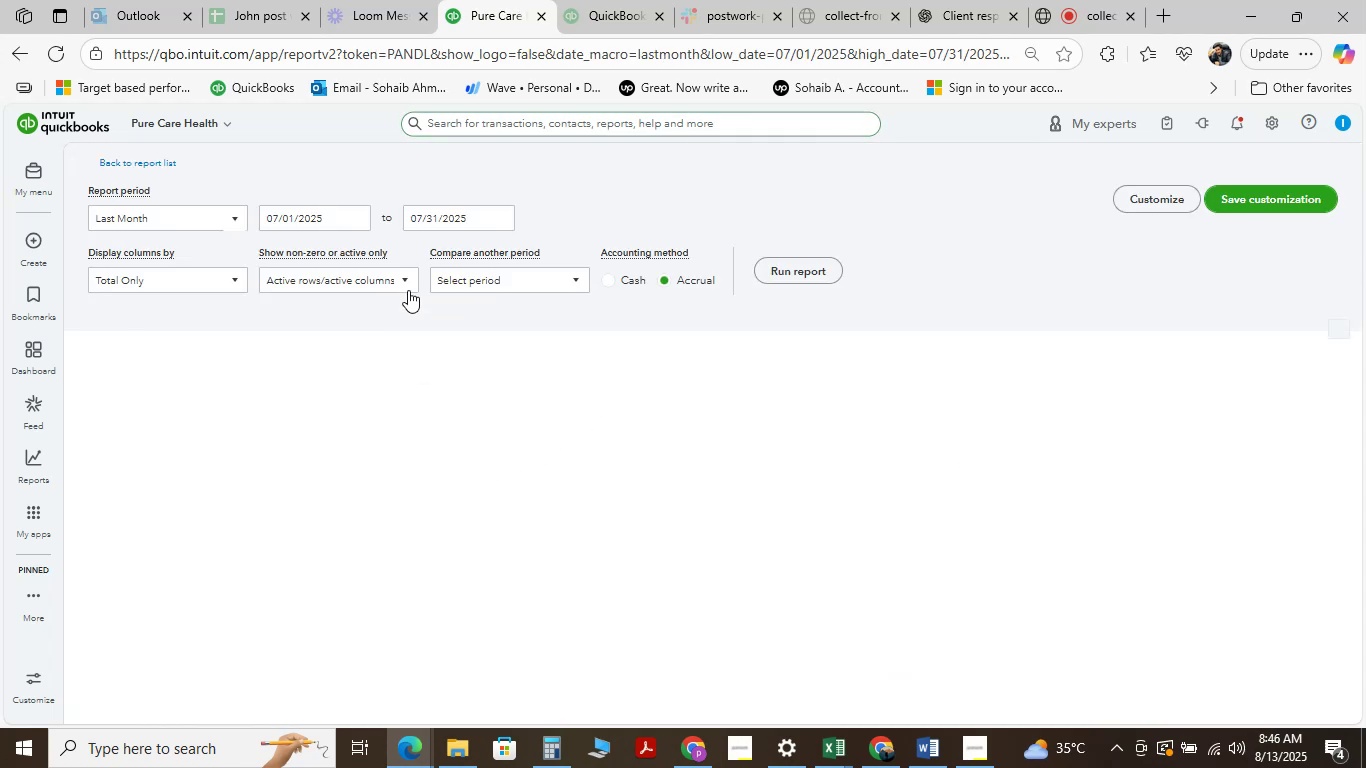 
wait(5.24)
 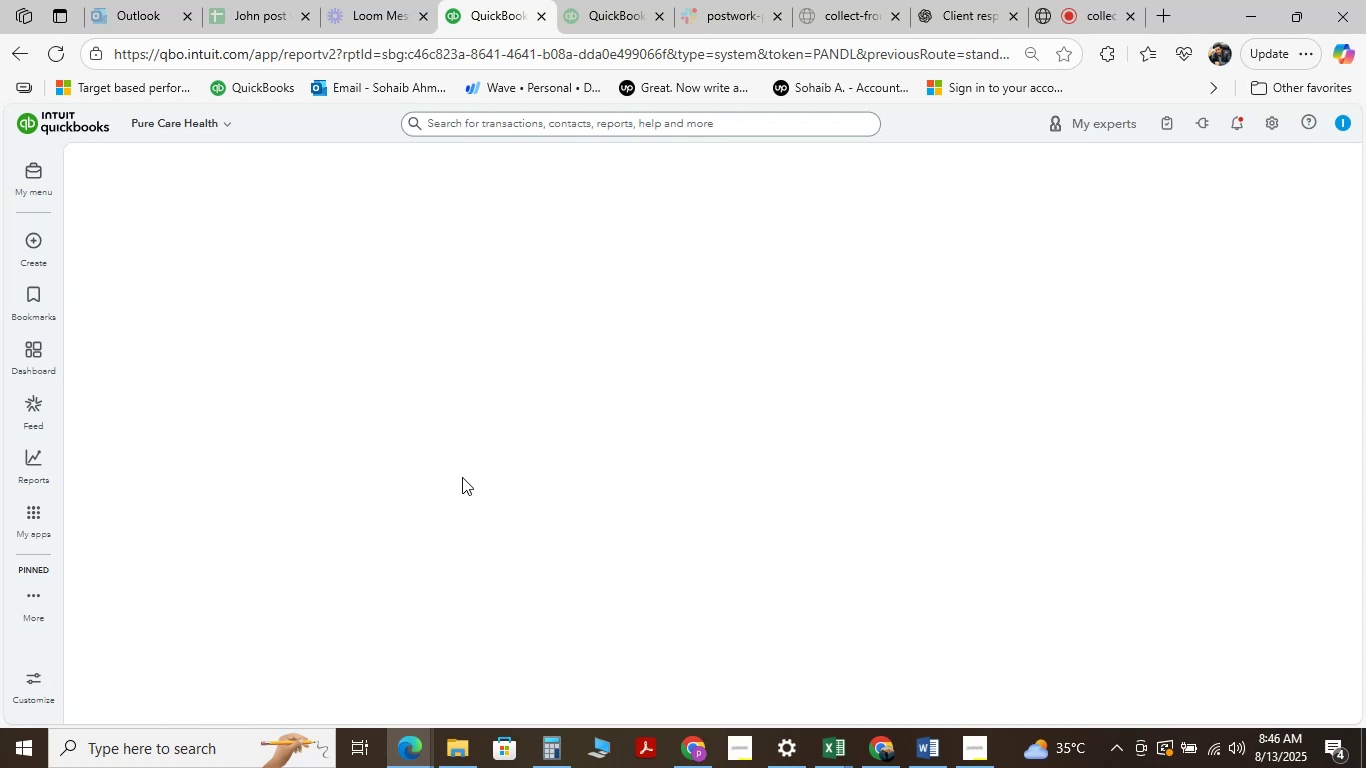 
left_click([152, 221])
 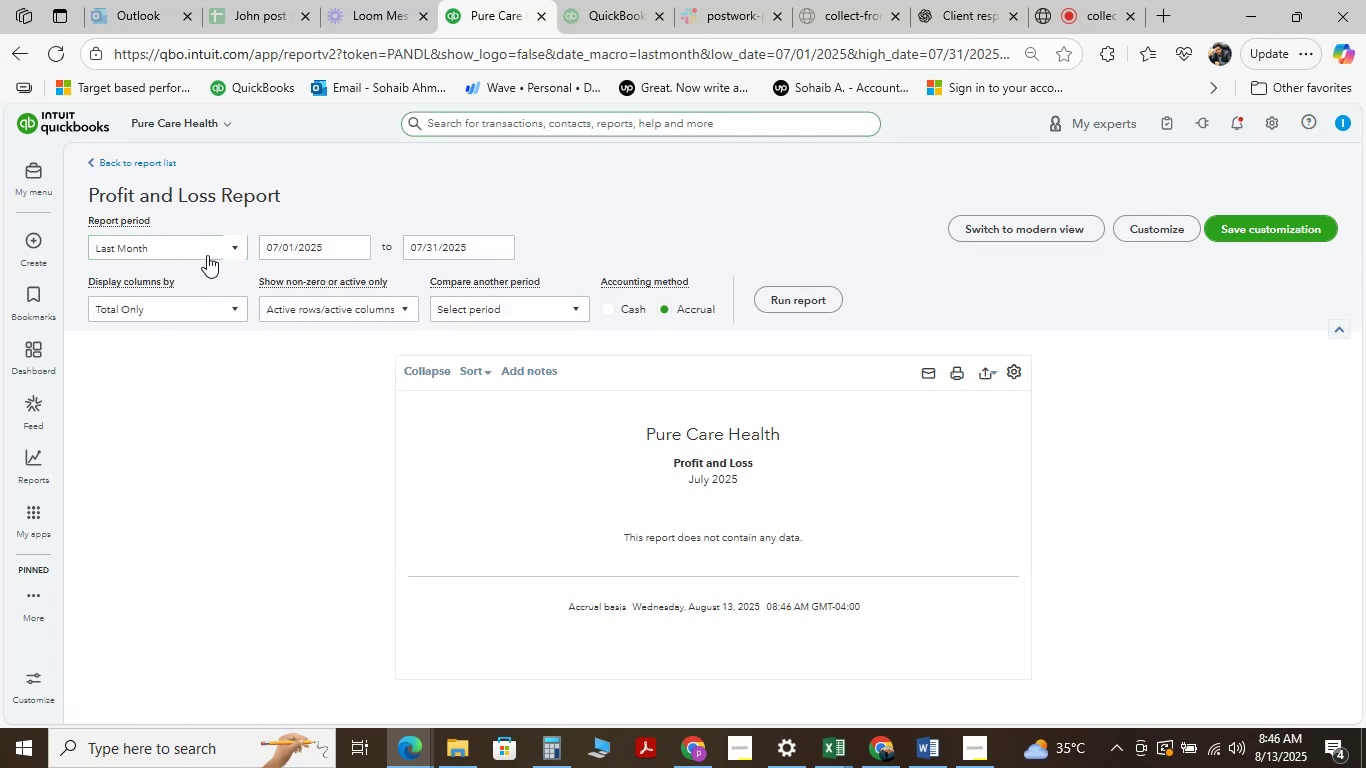 
left_click([206, 254])
 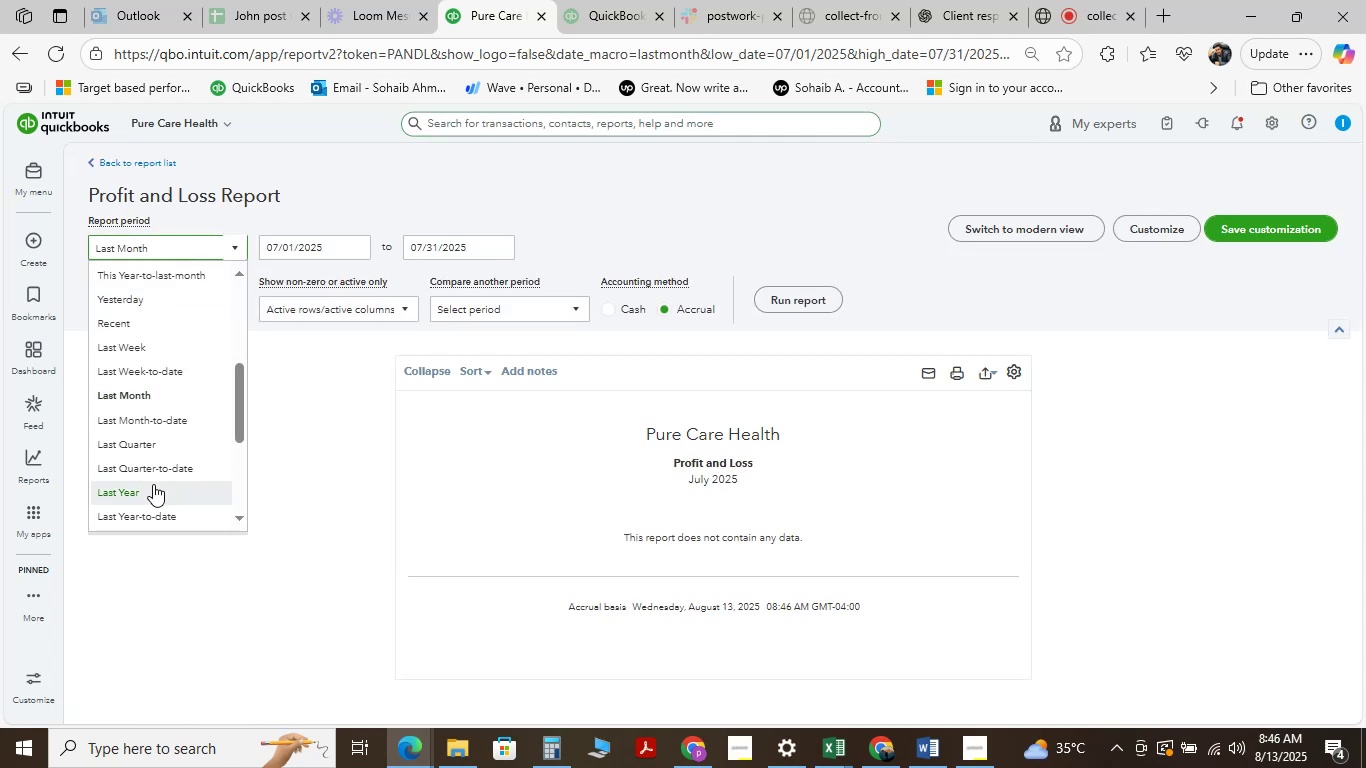 
left_click([153, 484])
 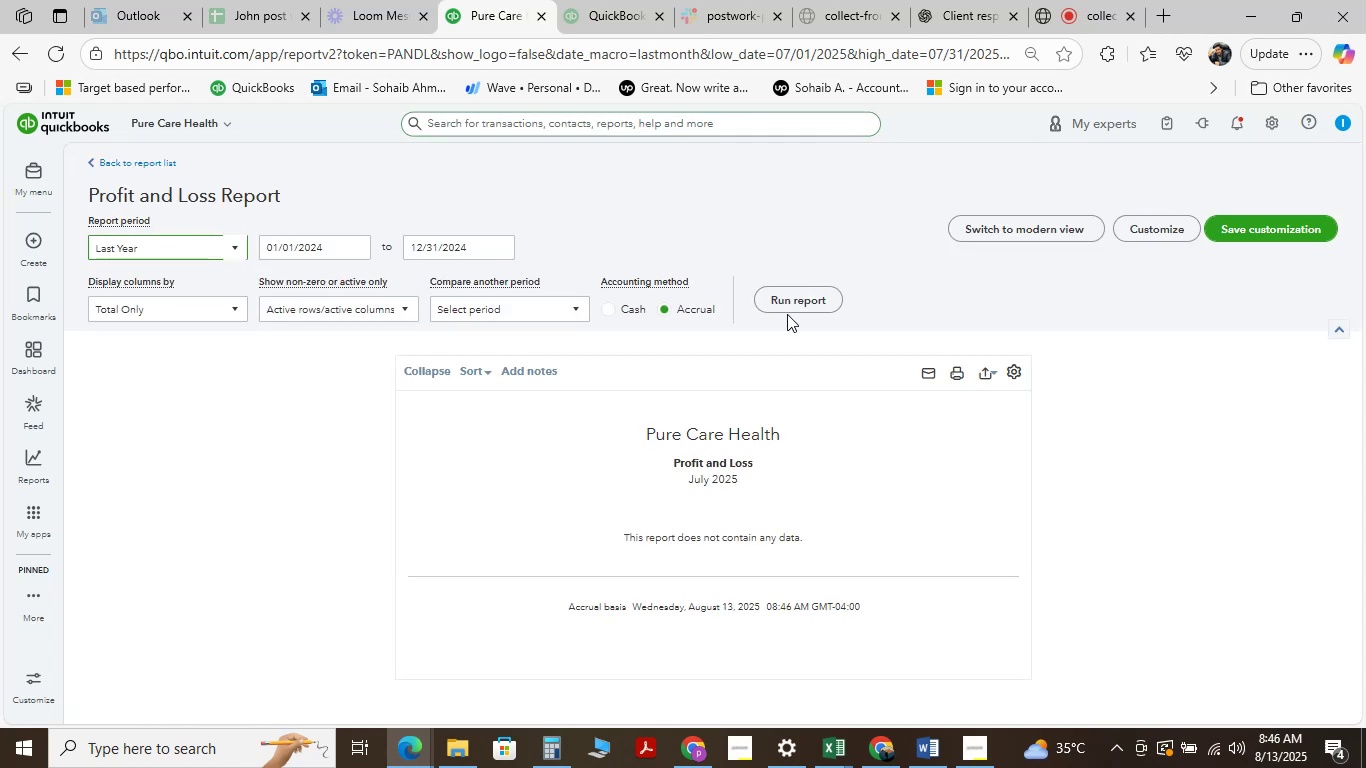 
left_click([796, 287])
 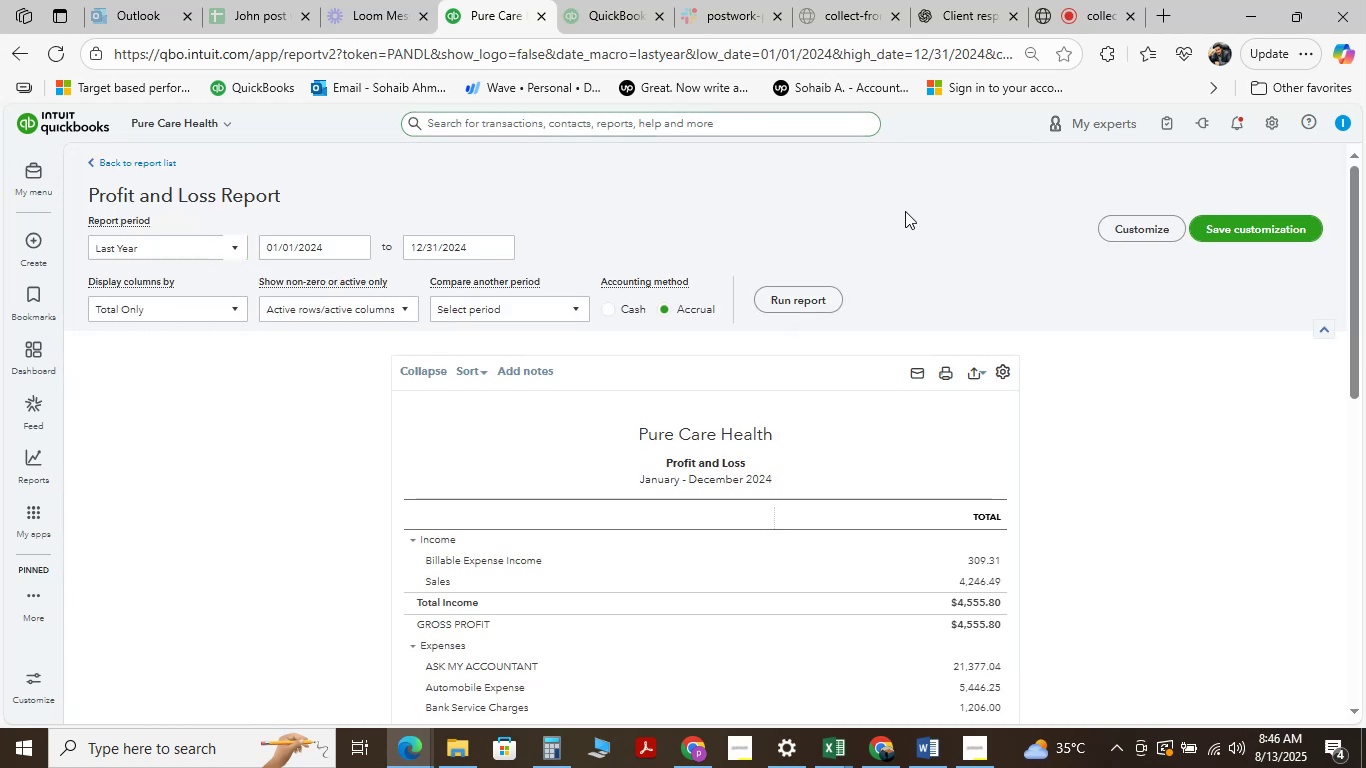 
scroll: coordinate [976, 435], scroll_direction: down, amount: 7.0
 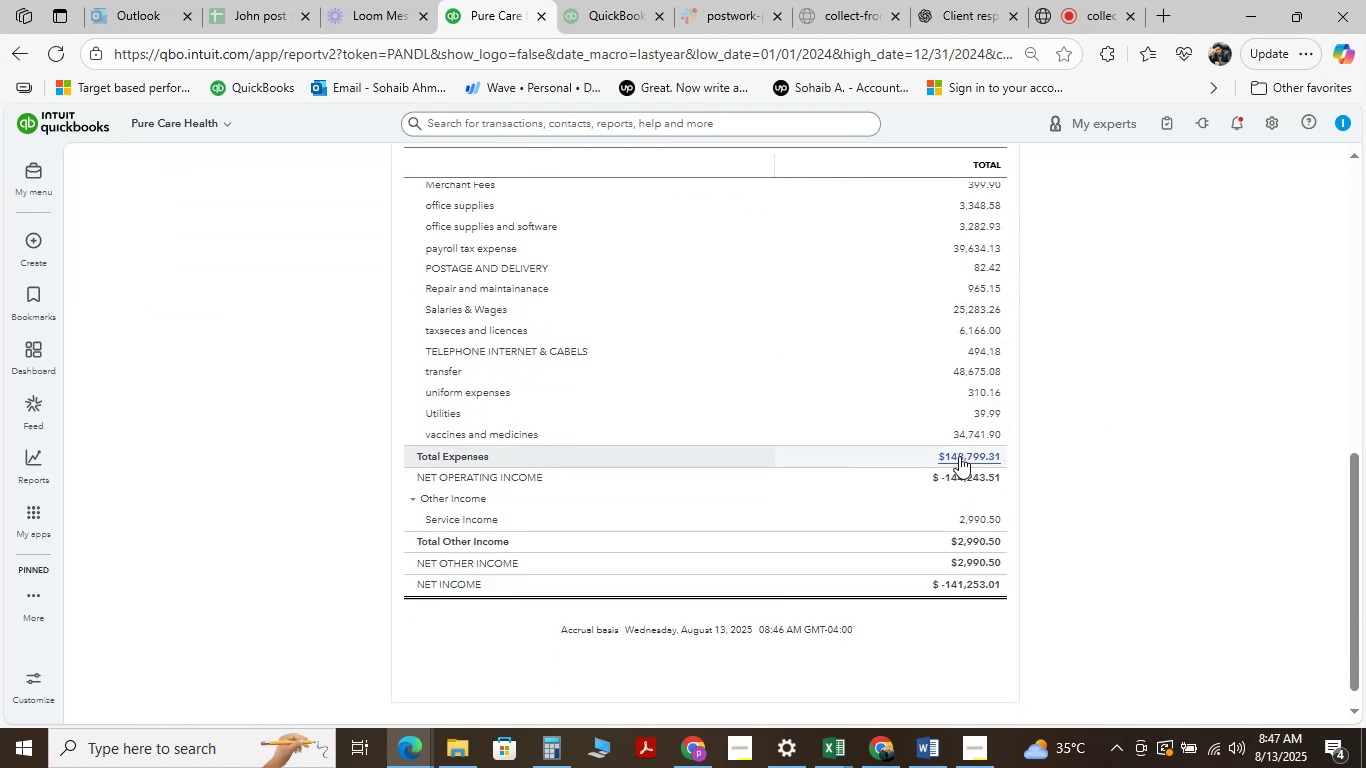 
scroll: coordinate [961, 464], scroll_direction: up, amount: 4.0
 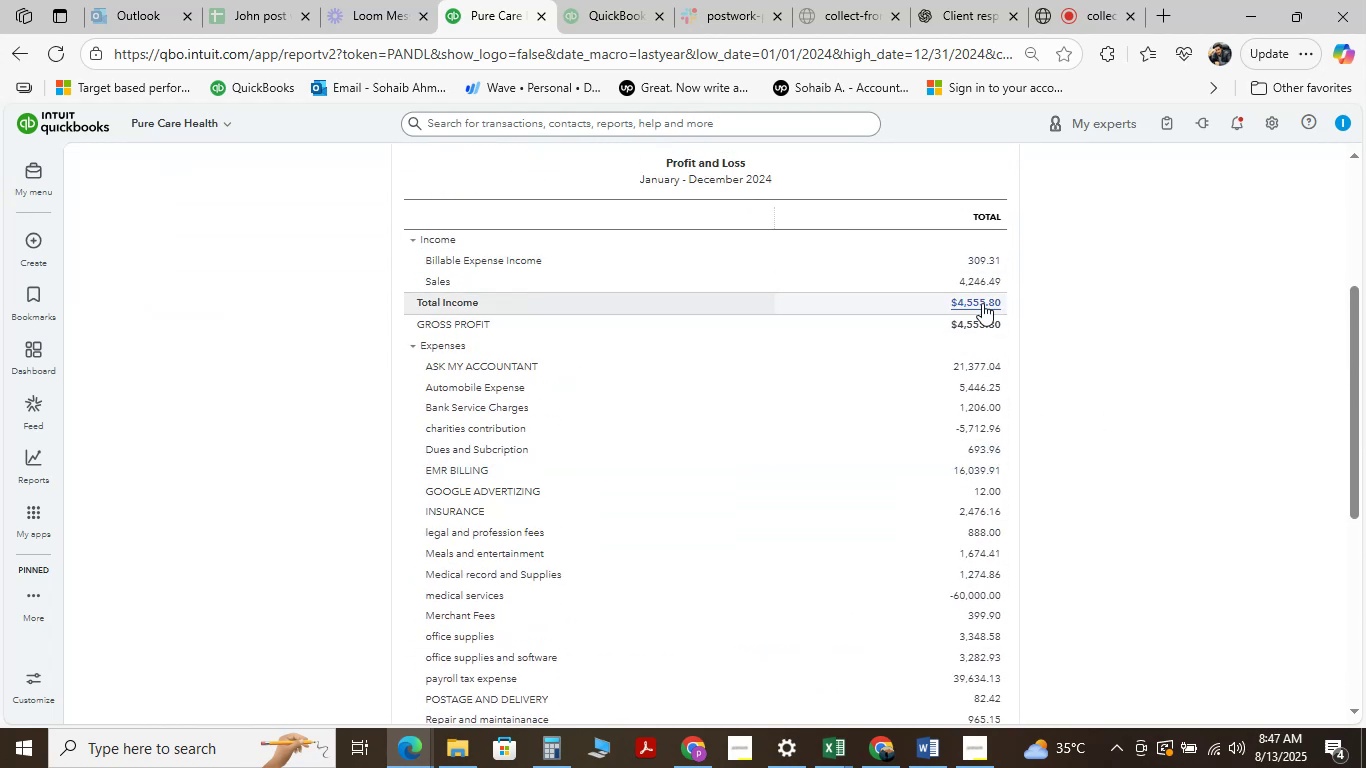 
left_click([982, 303])
 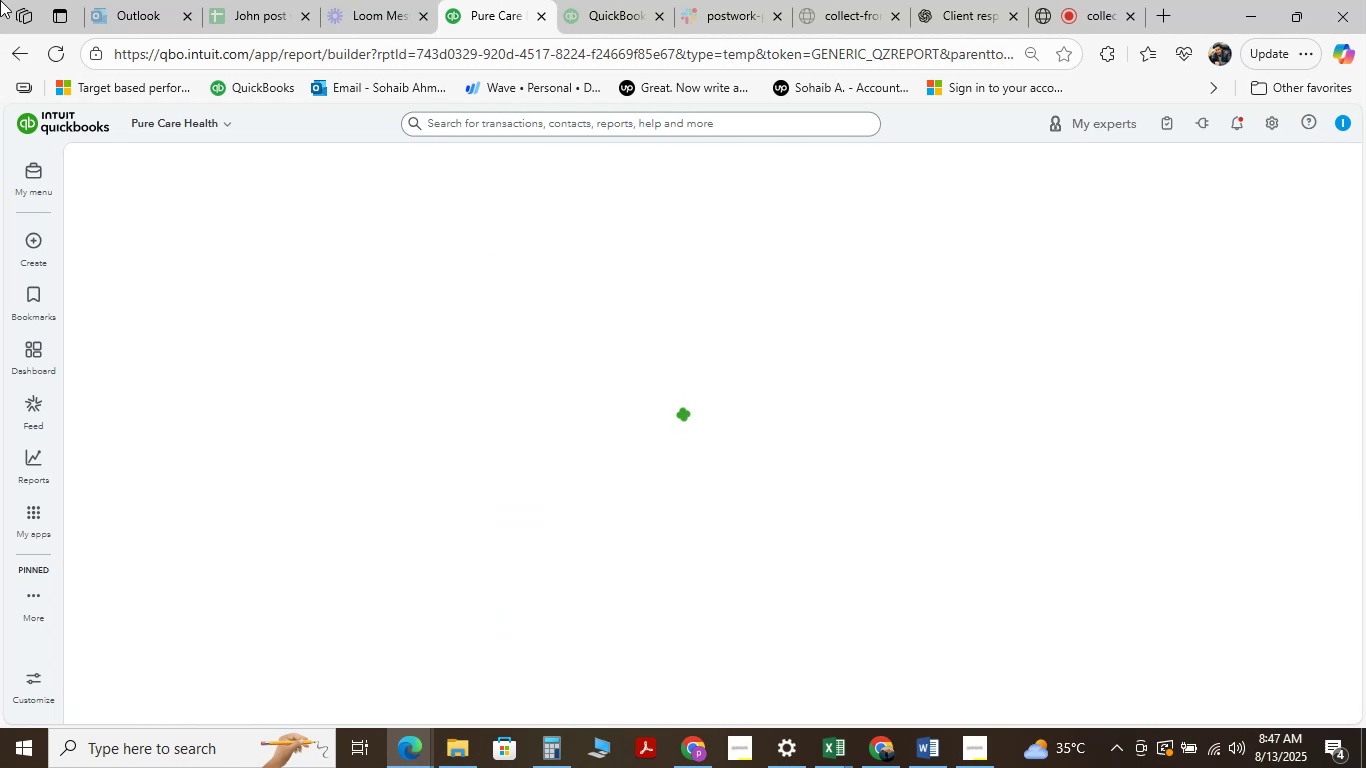 
wait(8.89)
 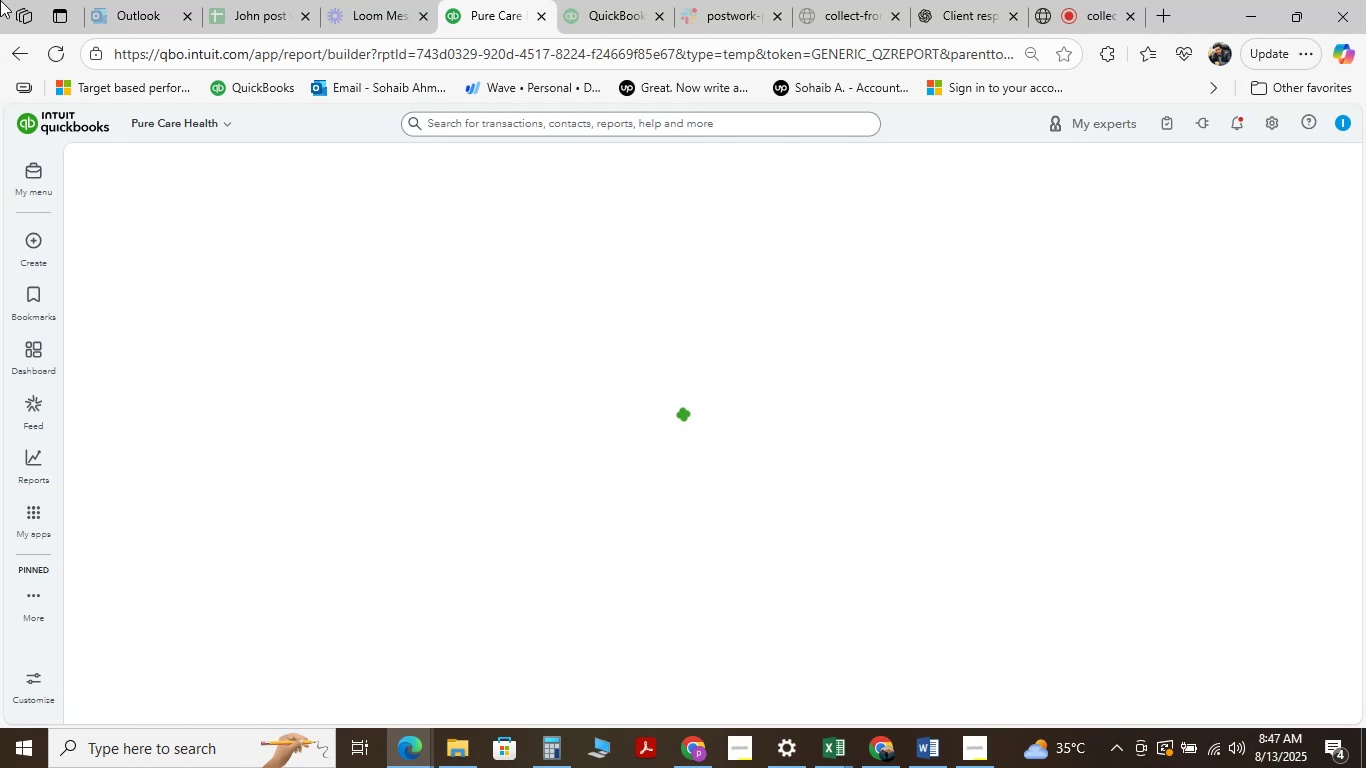 
scroll: coordinate [743, 475], scroll_direction: down, amount: 4.0
 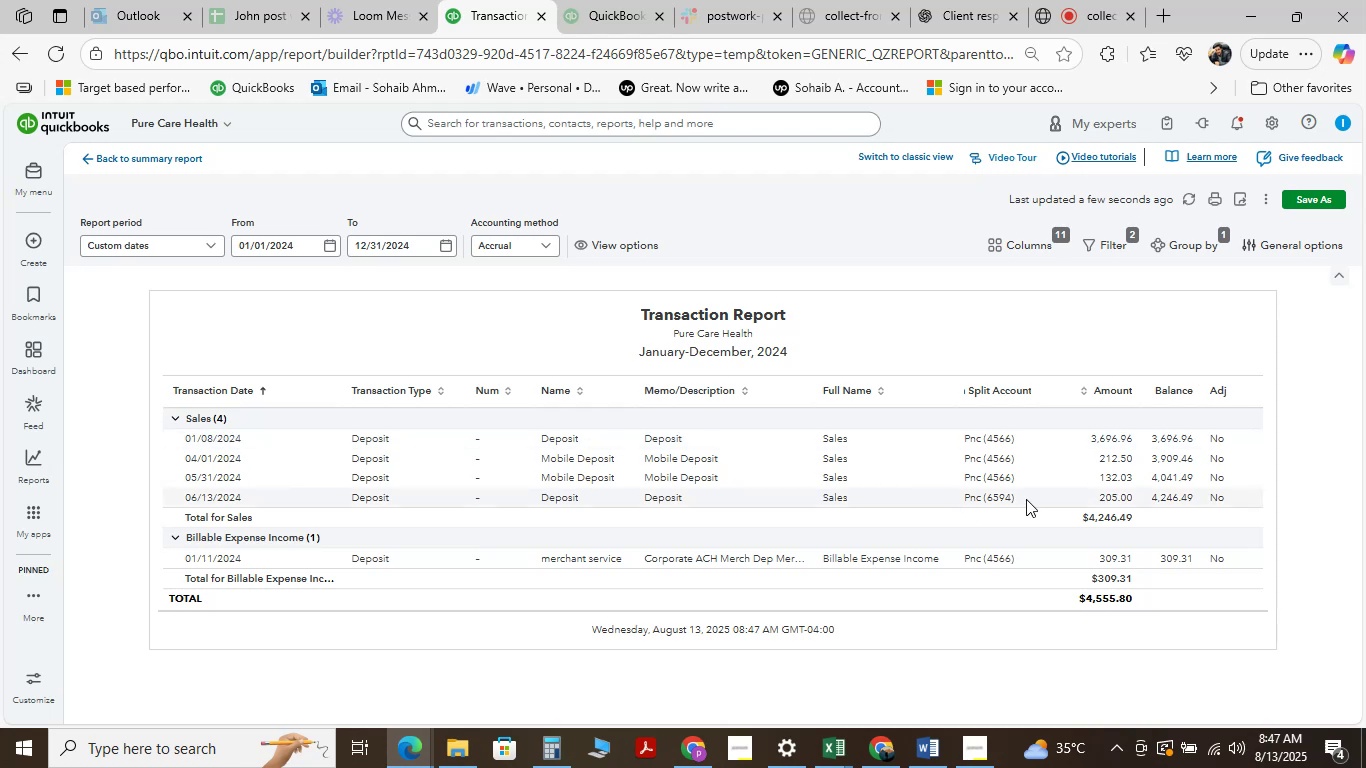 
scroll: coordinate [930, 371], scroll_direction: up, amount: 3.0
 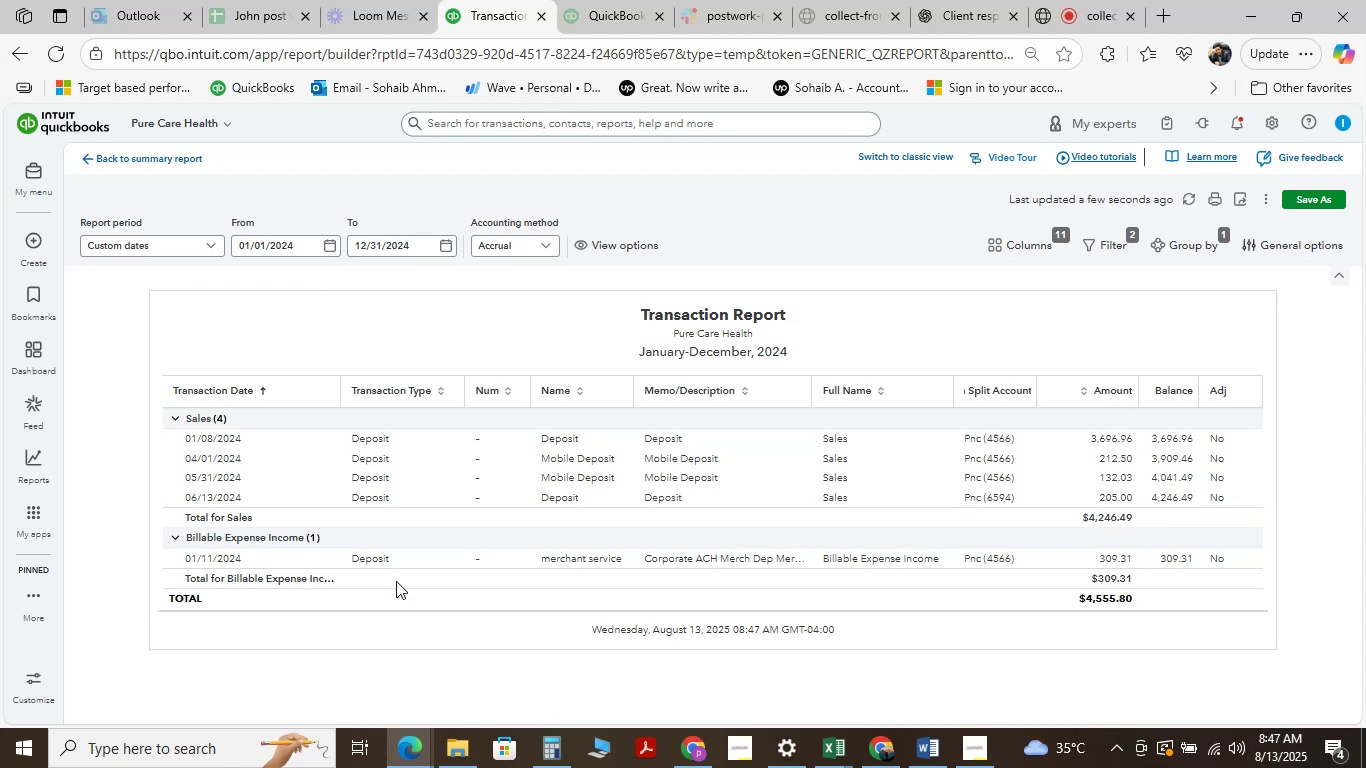 
wait(36.12)
 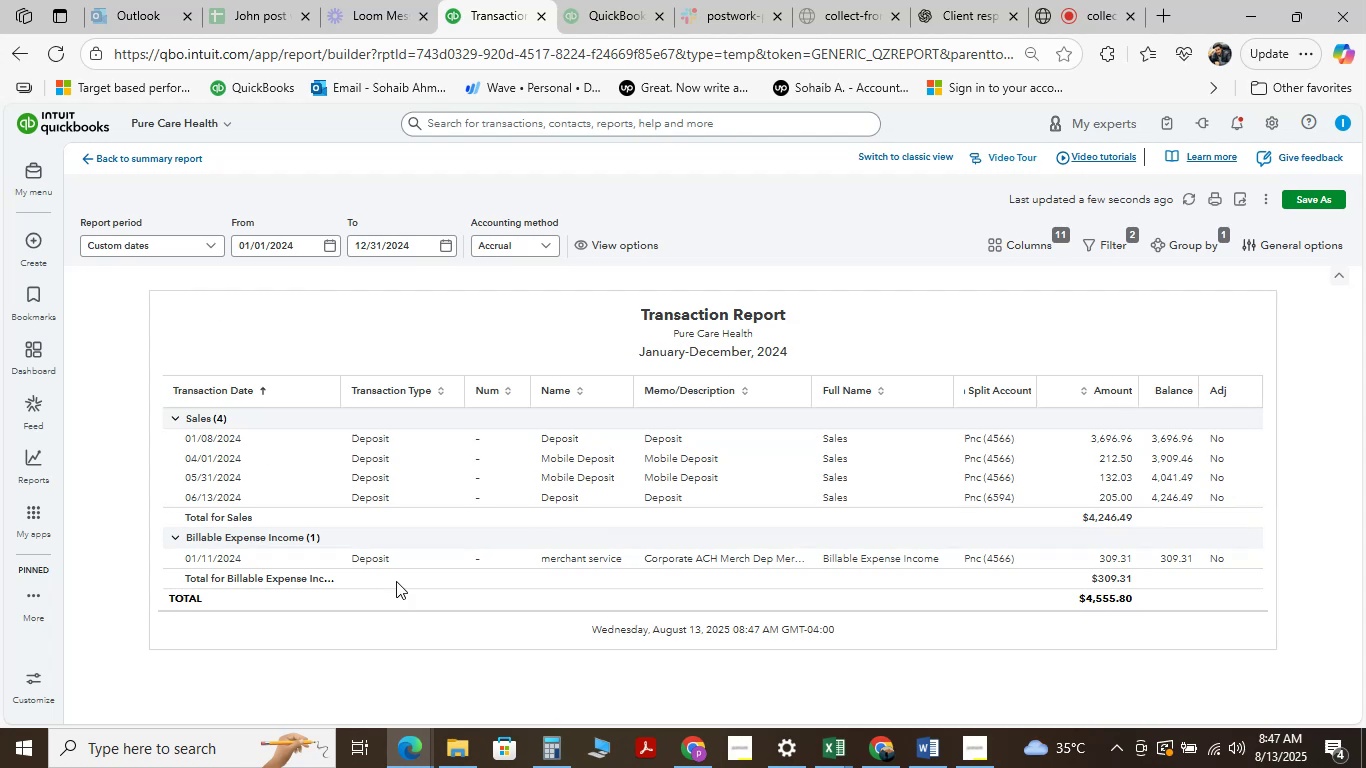 
mouse_move([341, 436])
 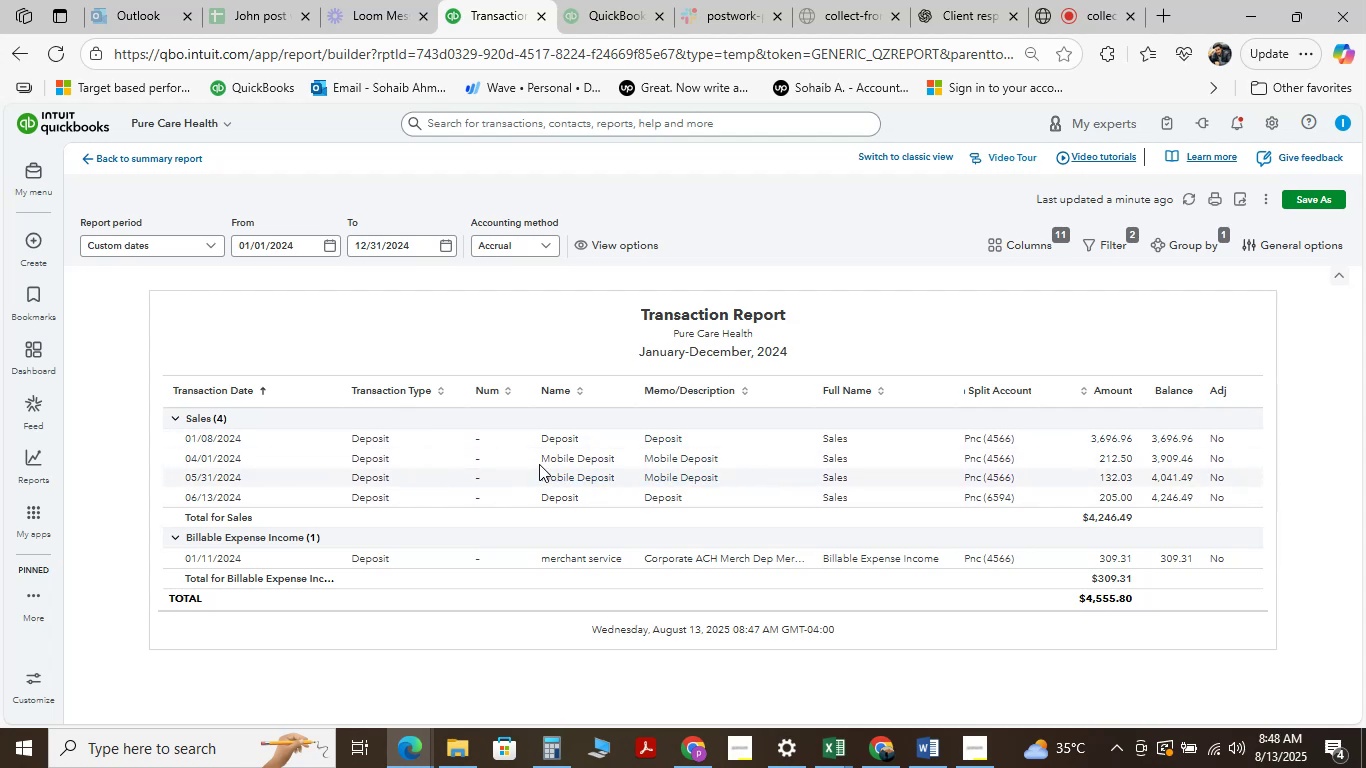 
wait(15.49)
 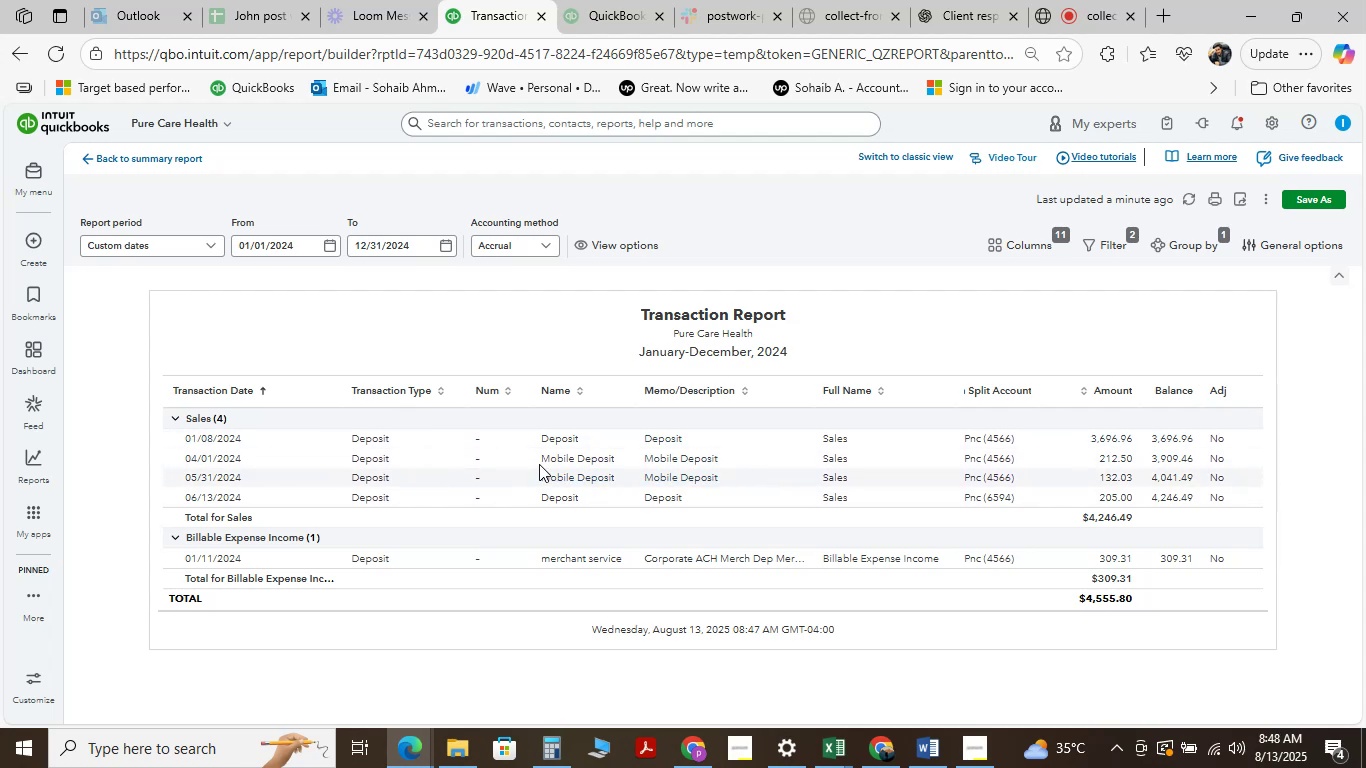 
scroll: coordinate [850, 536], scroll_direction: down, amount: 2.0
 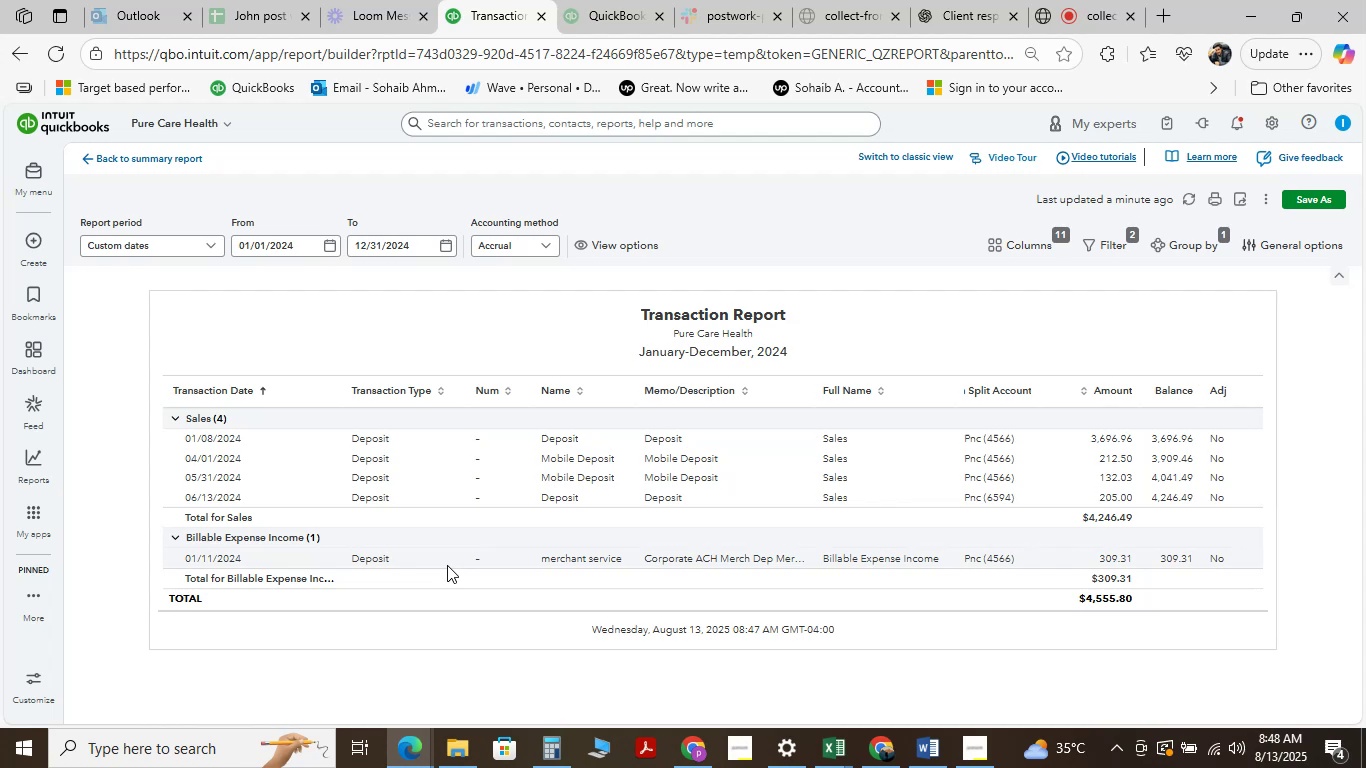 
wait(24.9)
 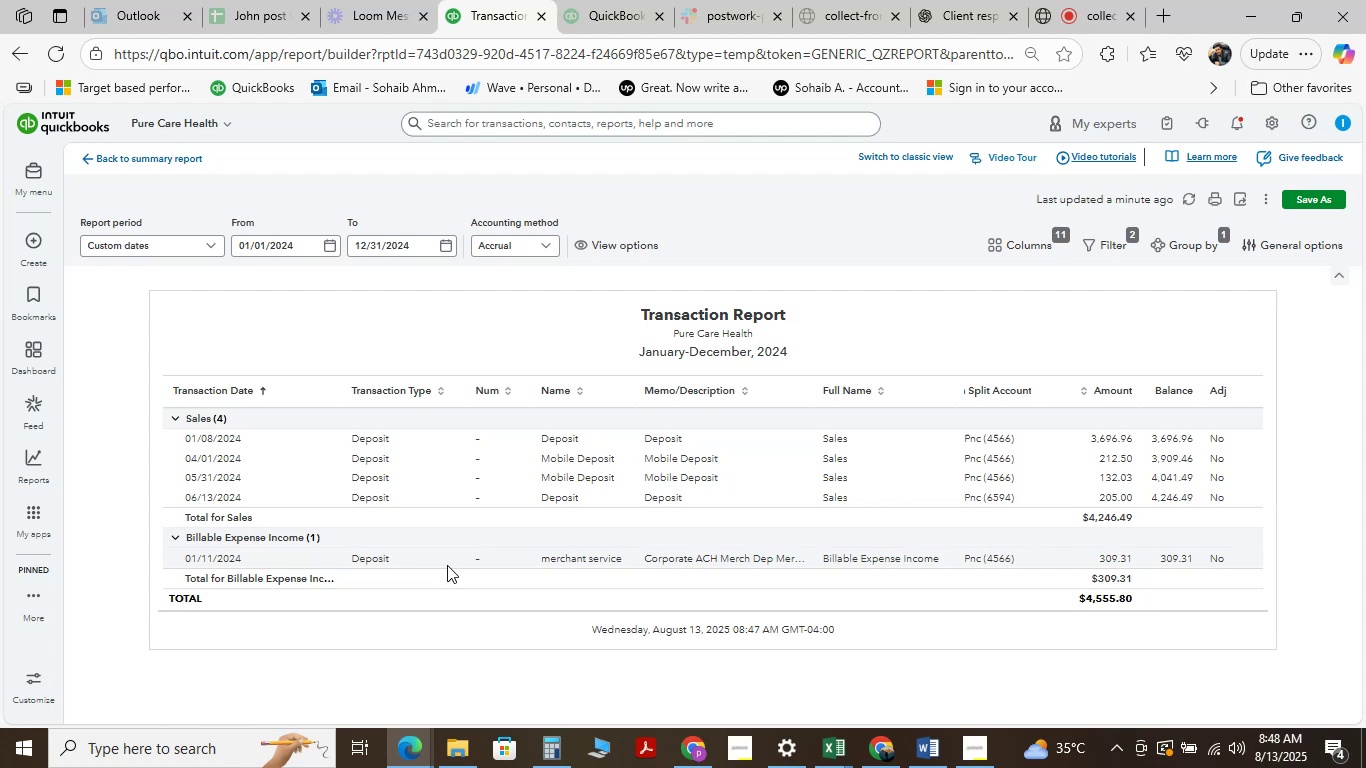 
left_click([720, 366])
 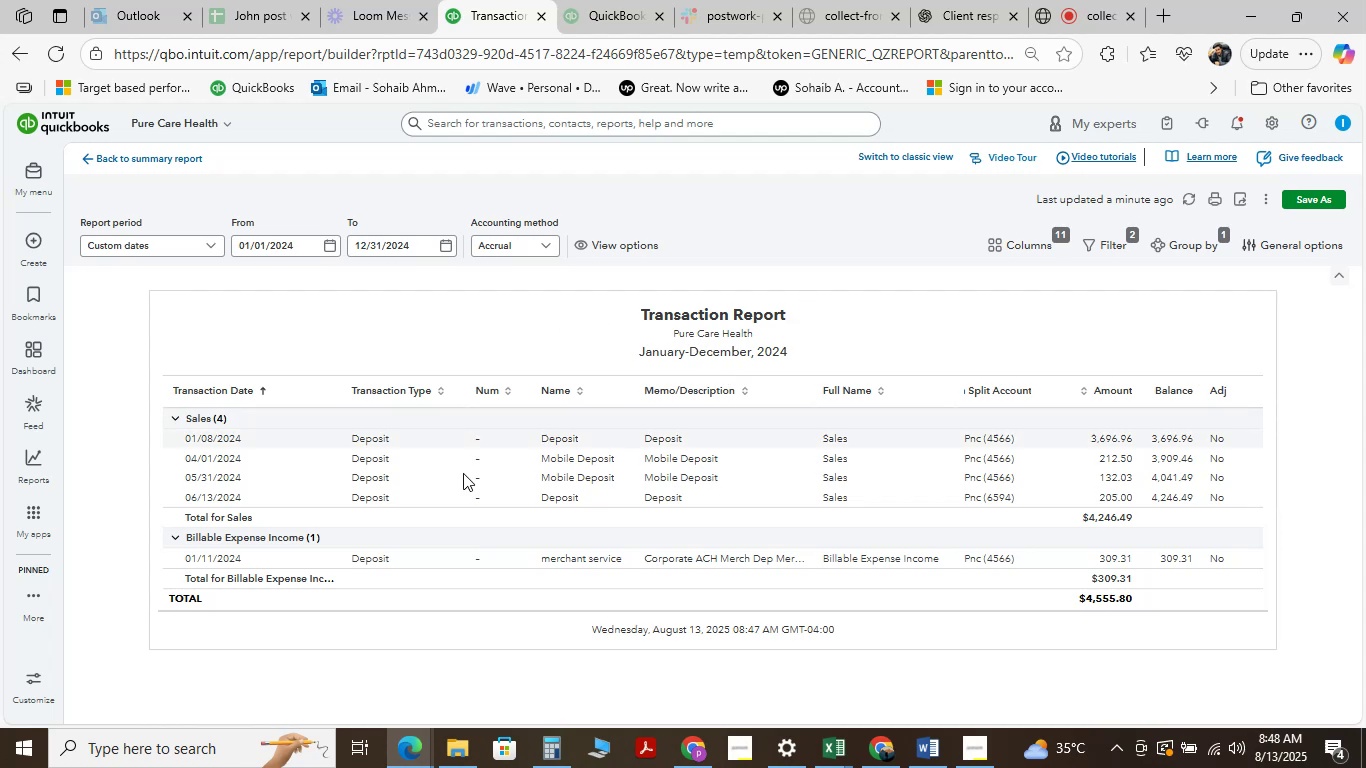 
scroll: coordinate [500, 509], scroll_direction: down, amount: 3.0
 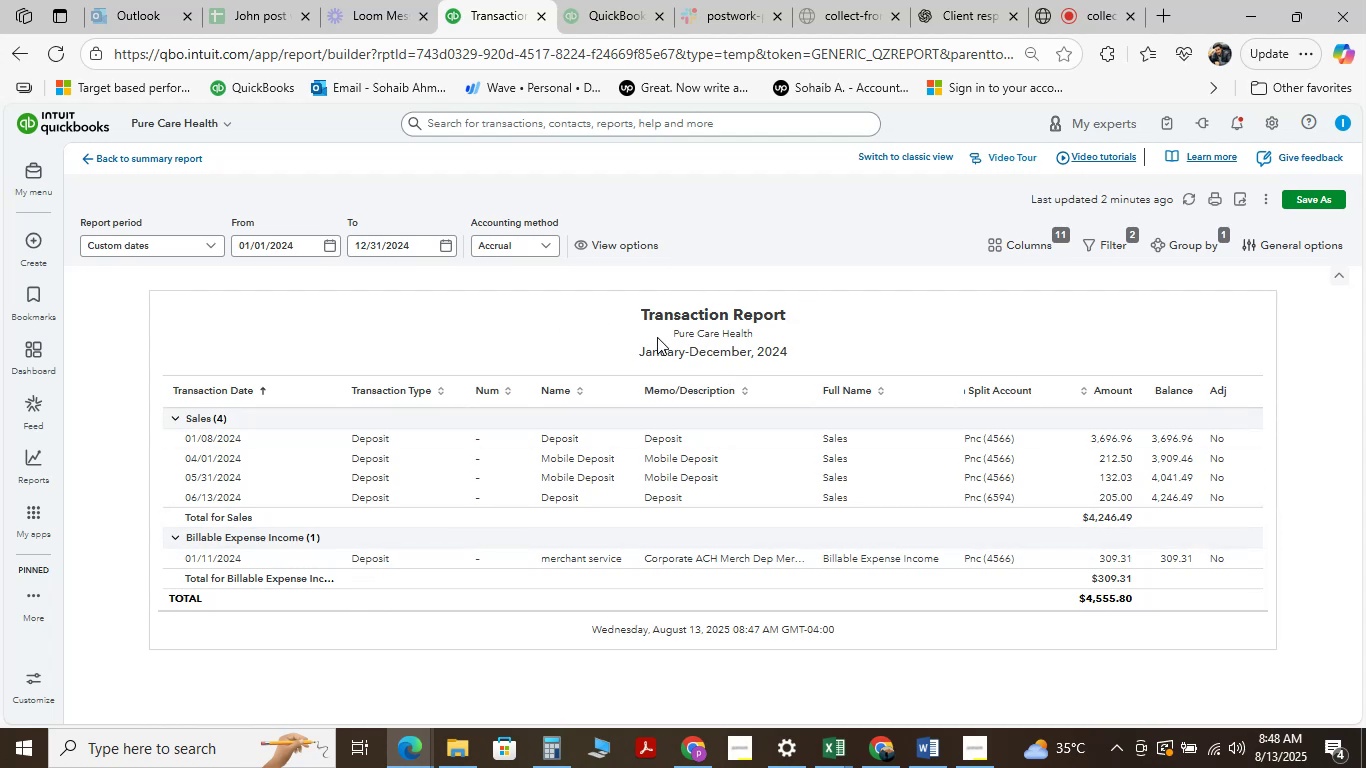 
wait(8.78)
 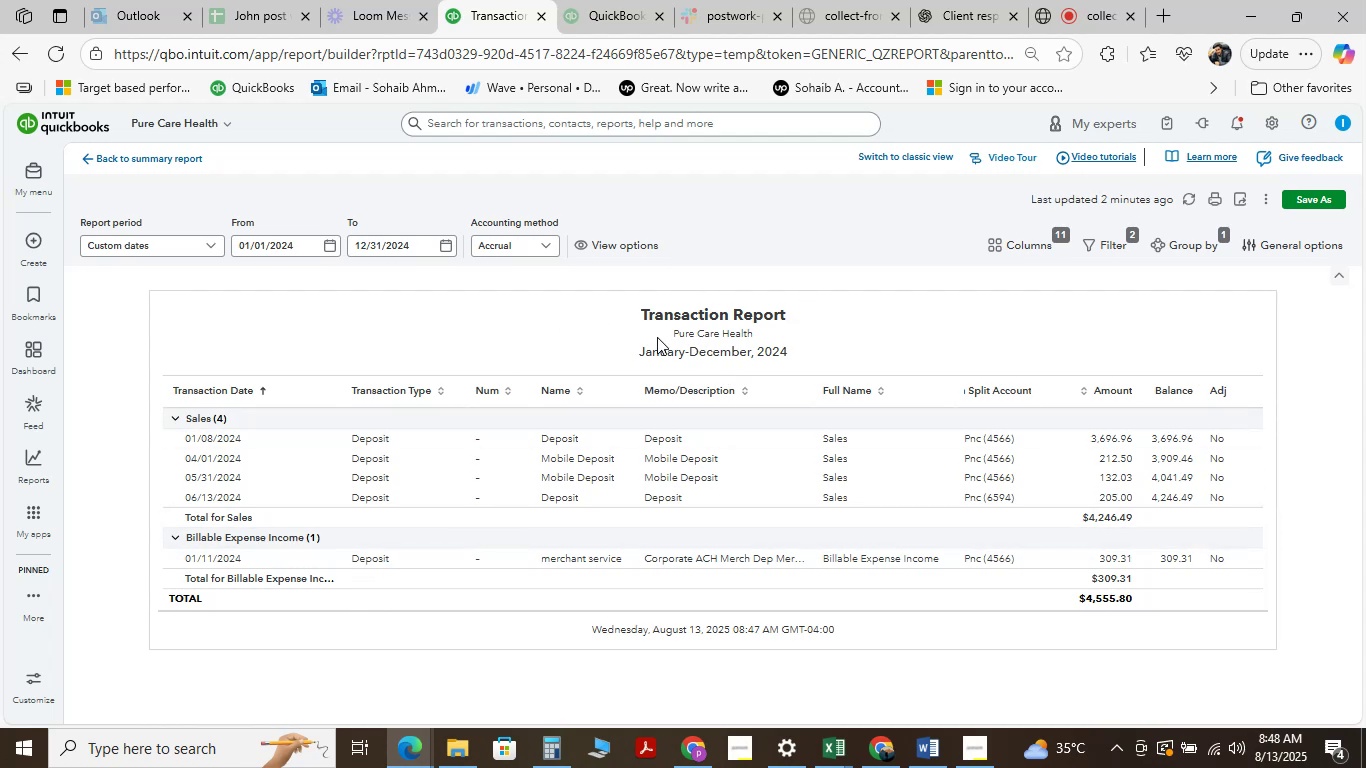 
scroll: coordinate [882, 459], scroll_direction: down, amount: 3.0
 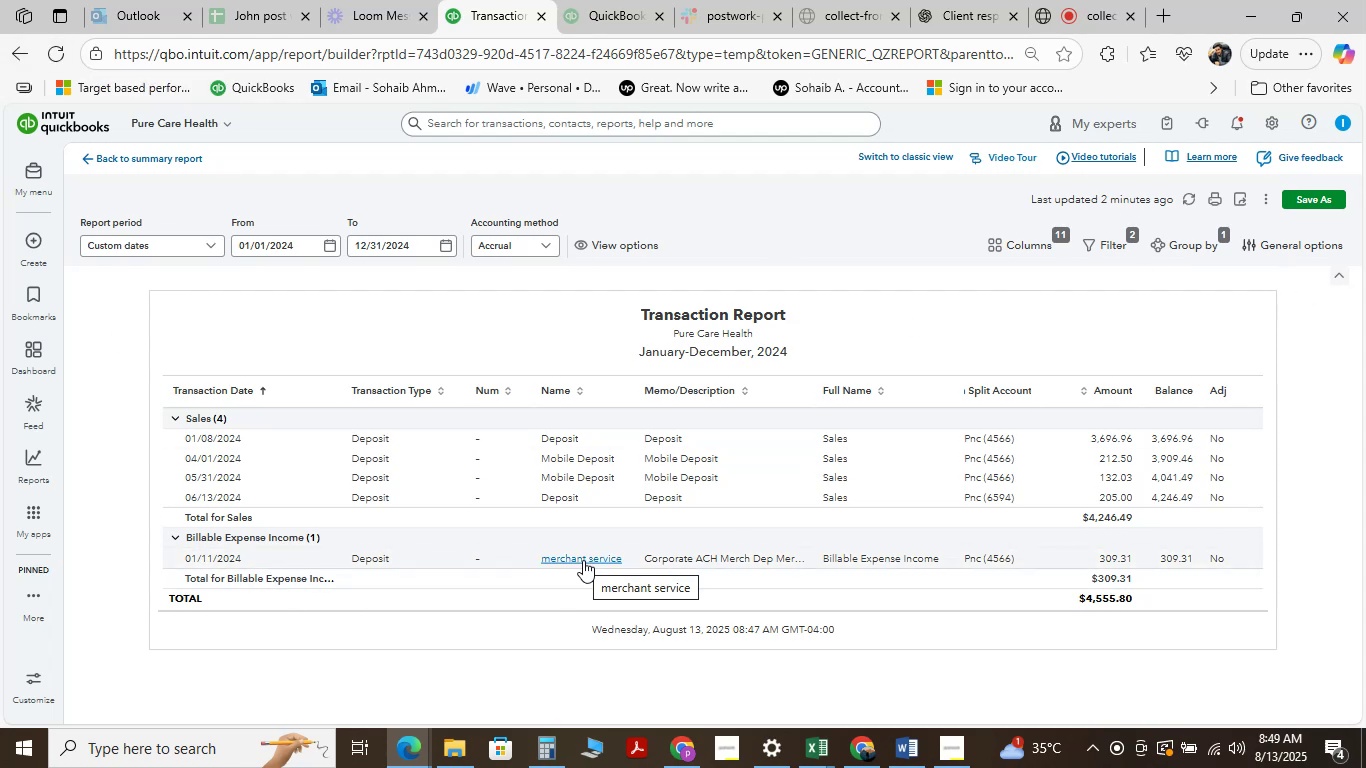 
wait(49.97)
 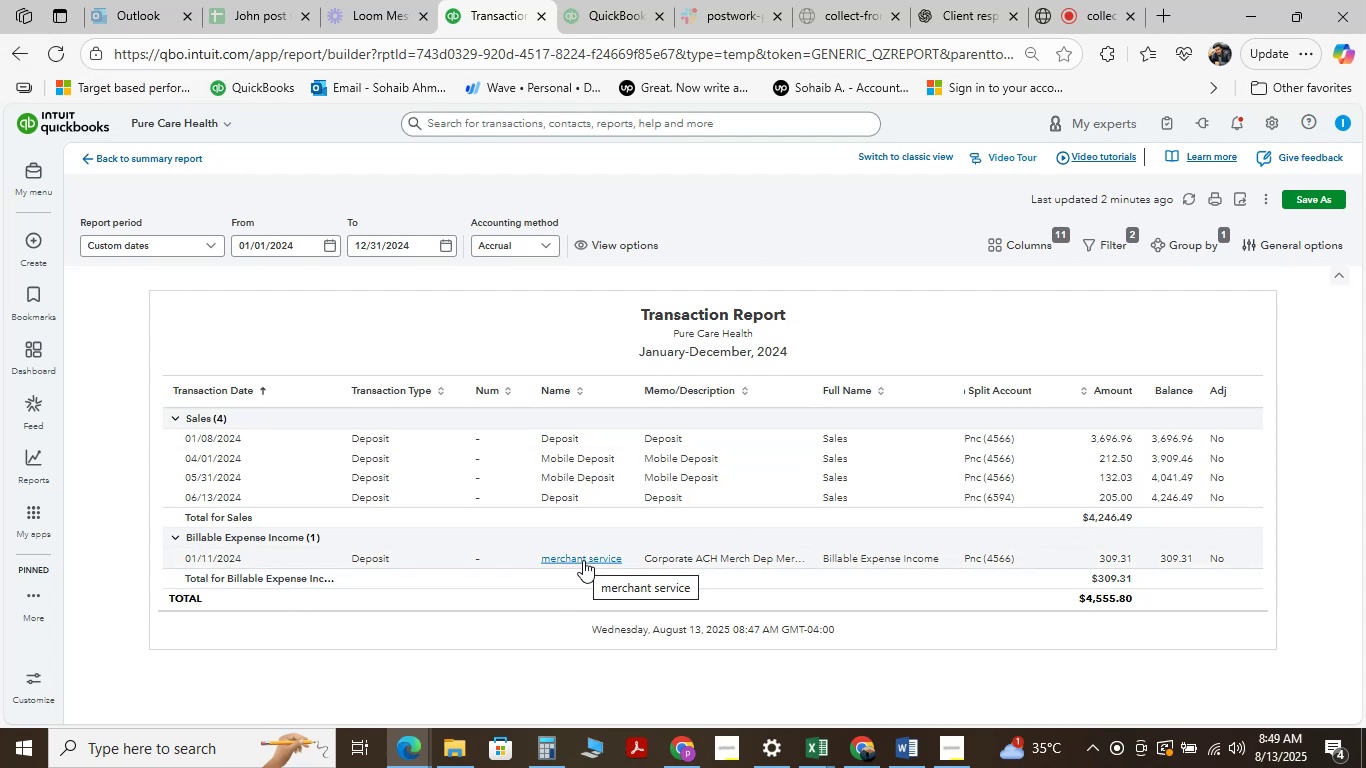 
left_click([860, 563])
 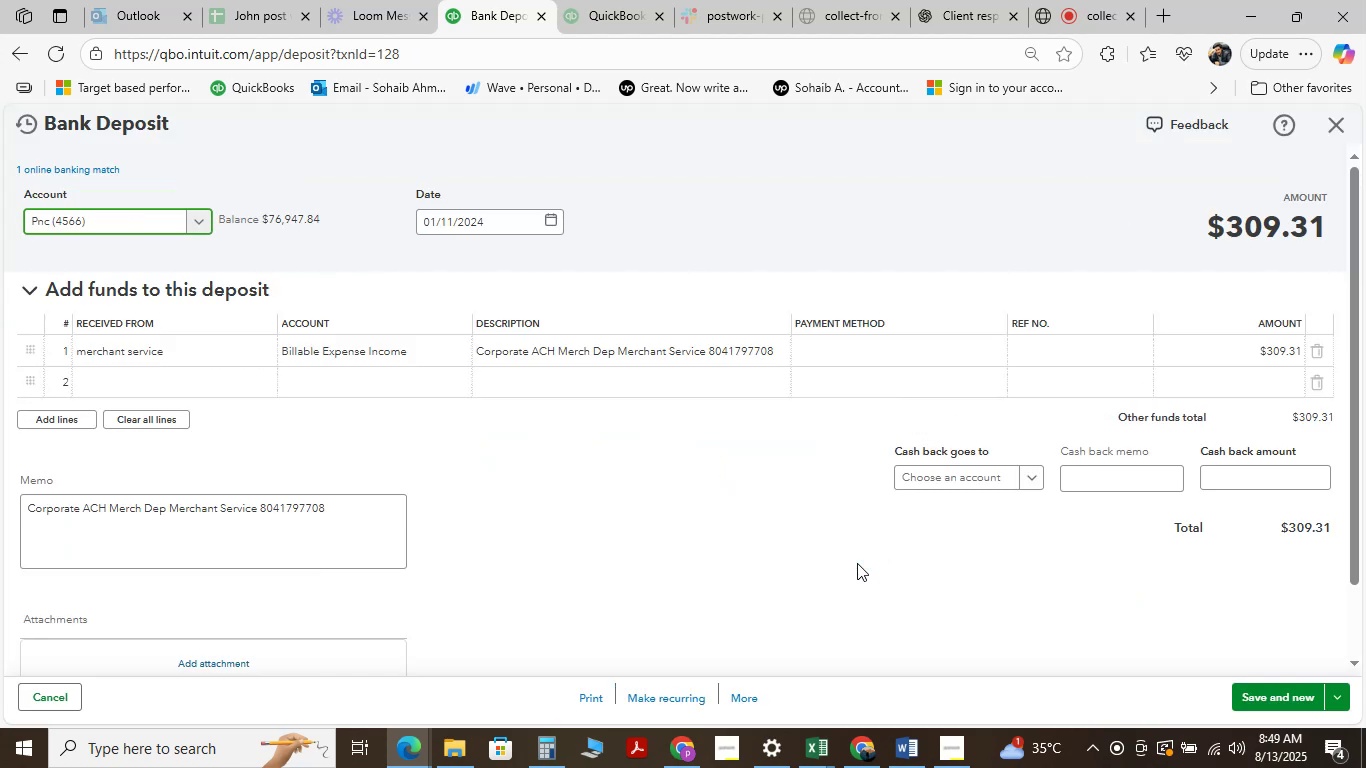 
wait(9.62)
 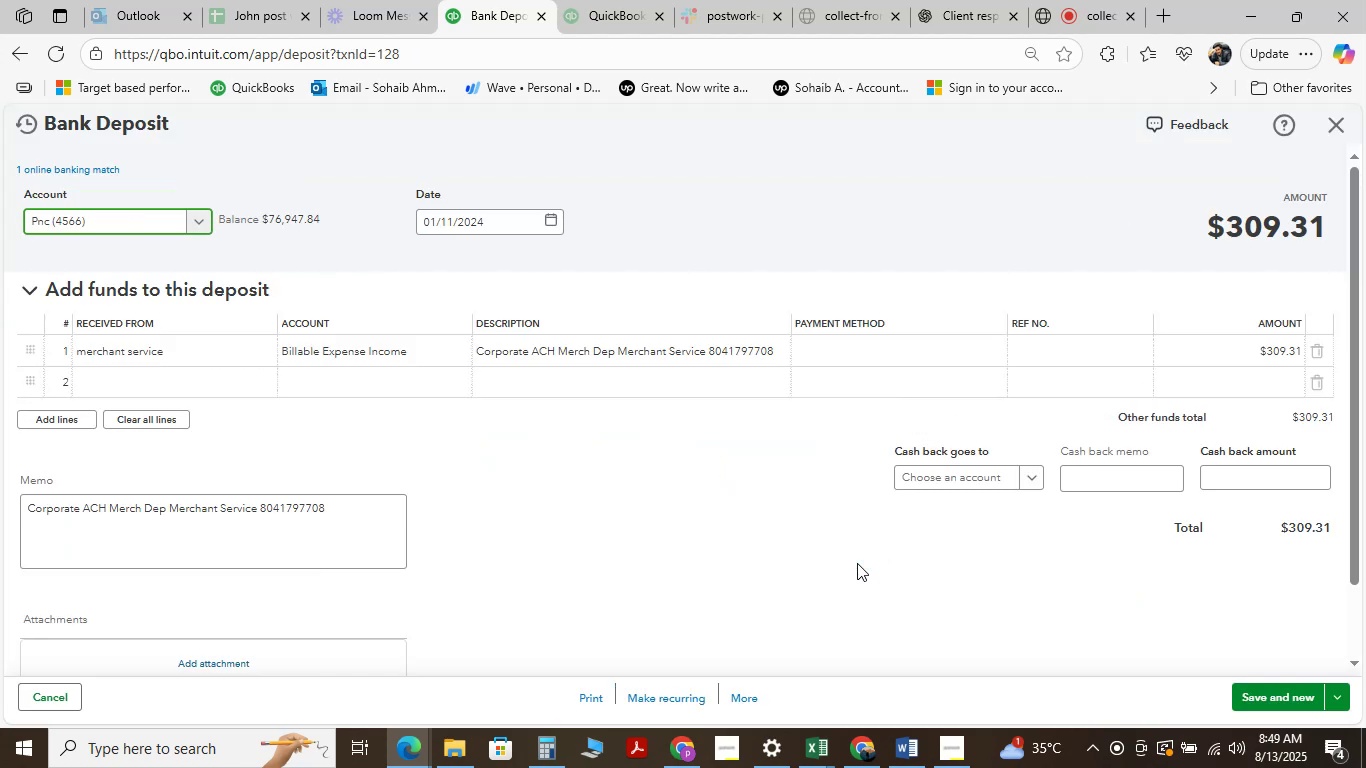 
left_click([428, 357])
 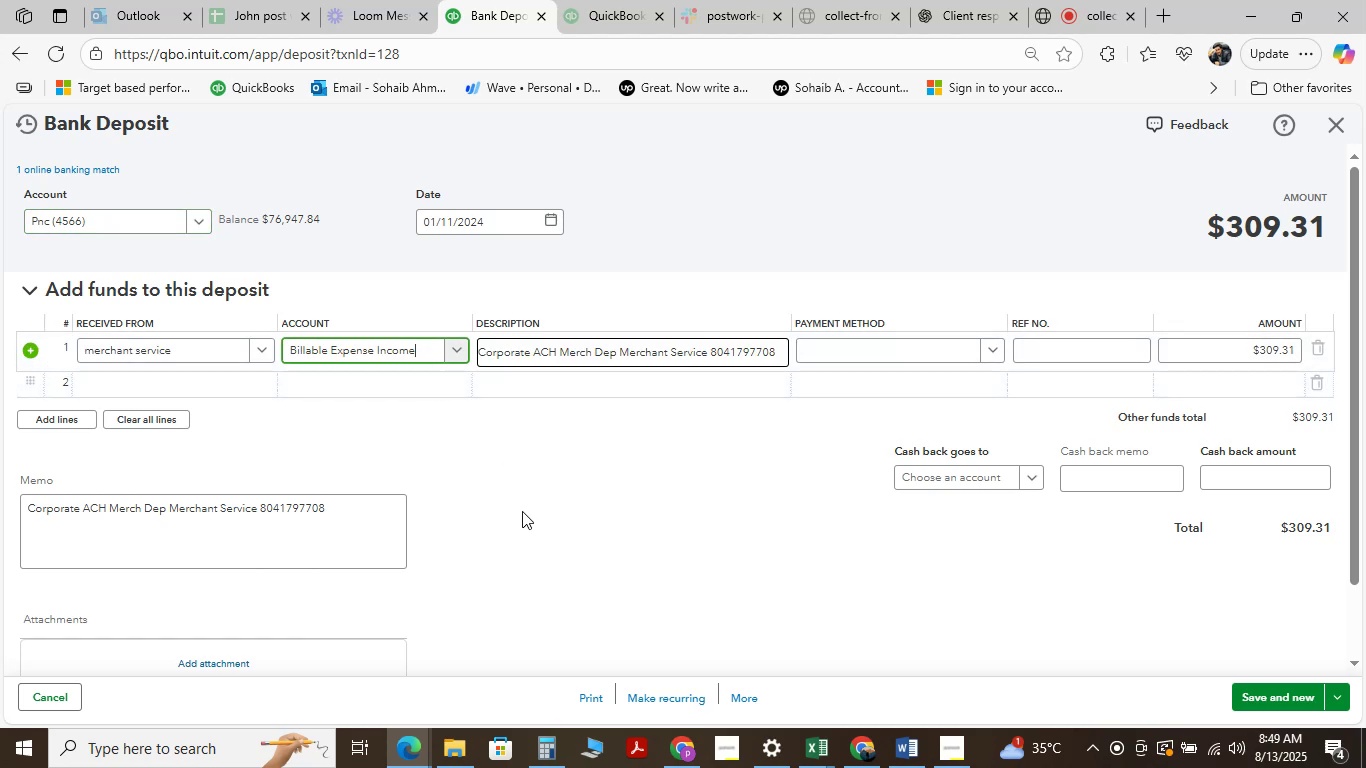 
hold_key(key=Backspace, duration=1.16)
 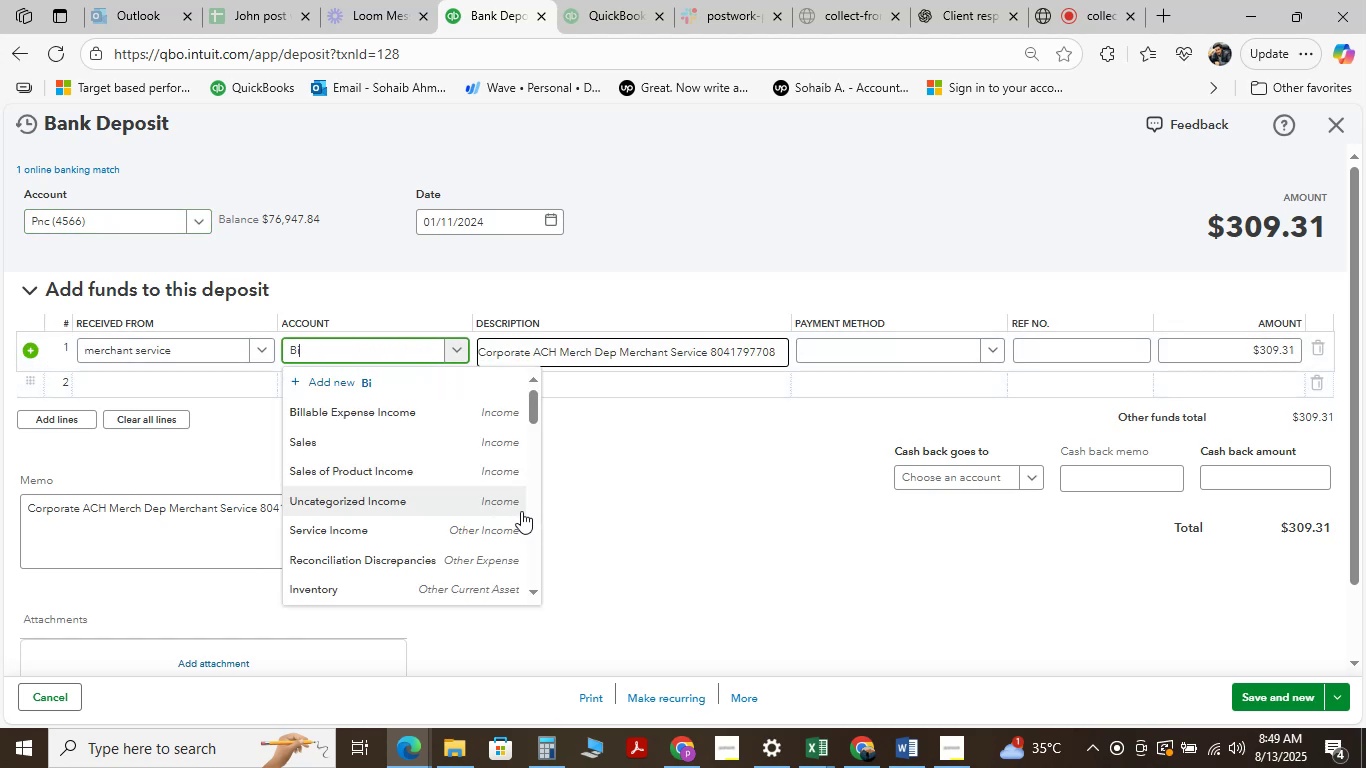 
key(Backspace)
 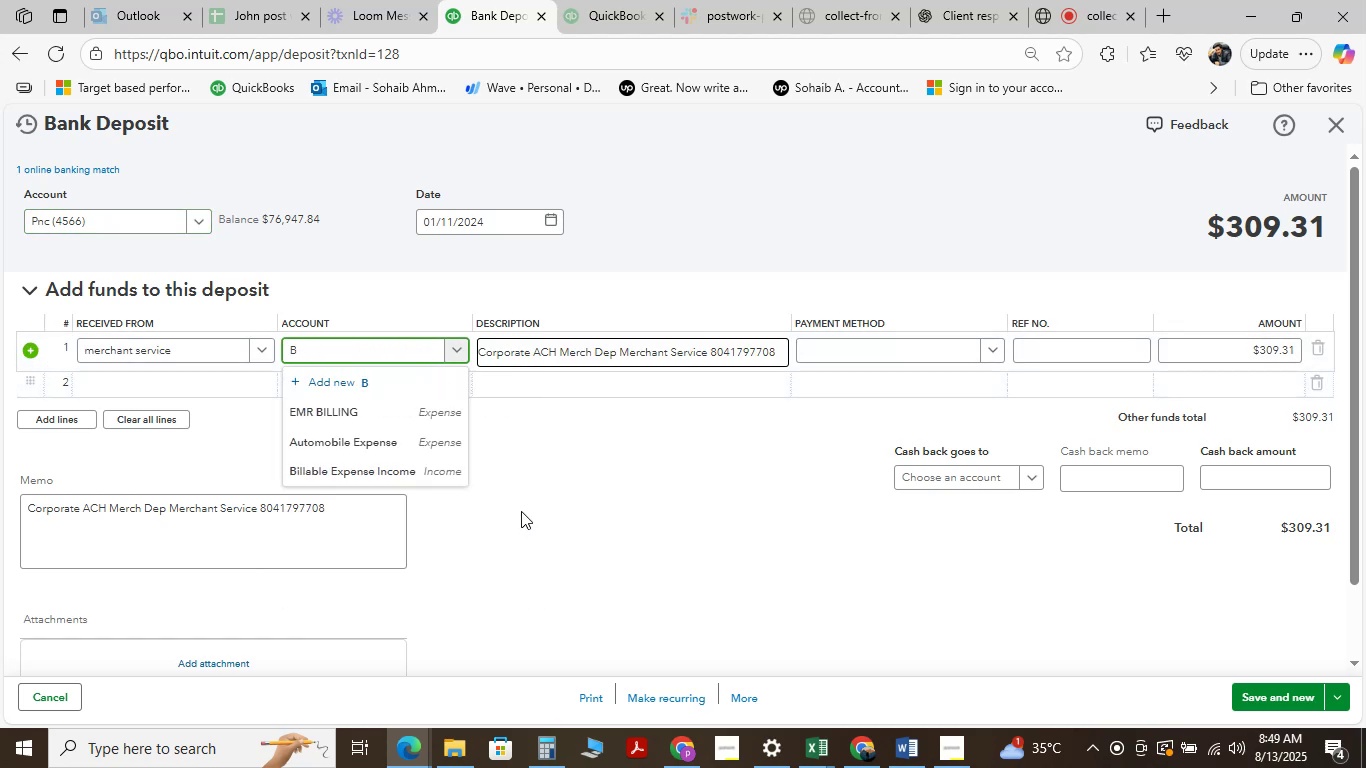 
key(Backspace)
 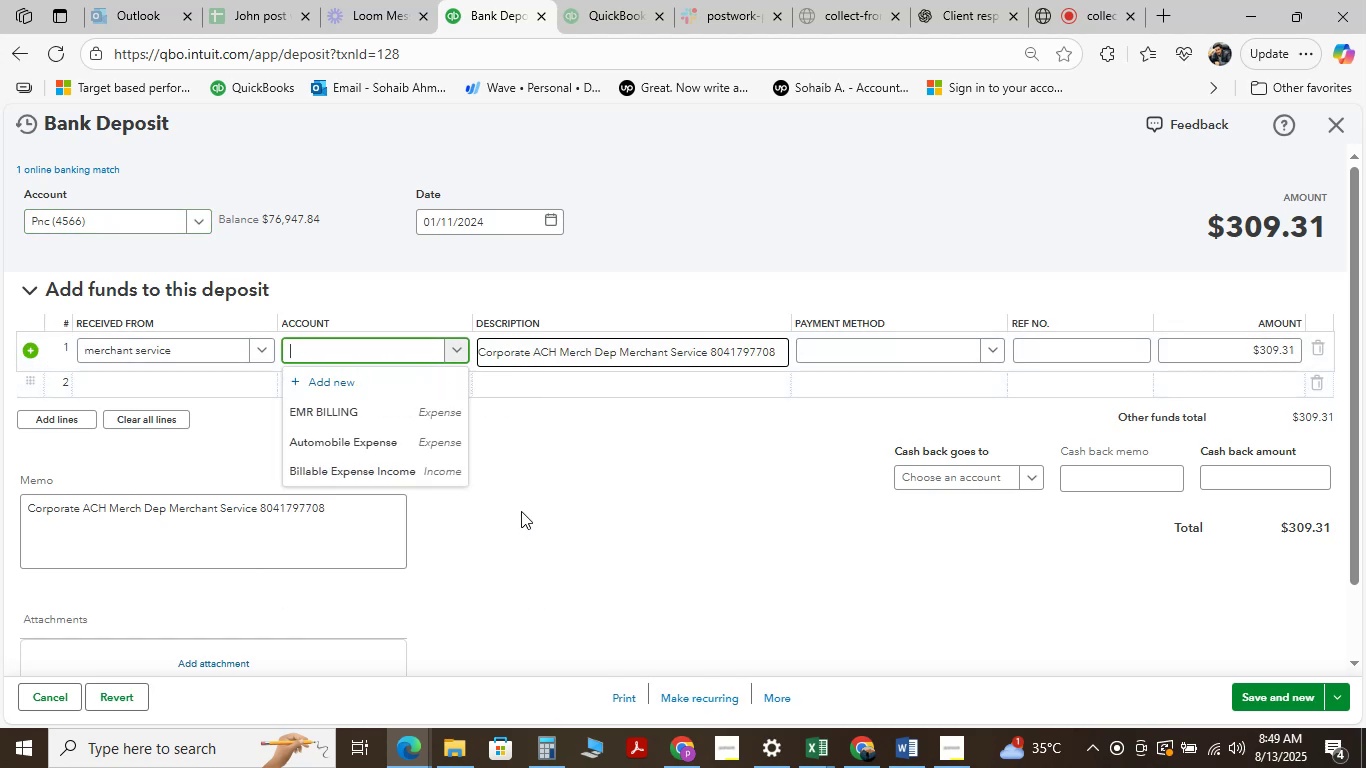 
key(Backspace)
 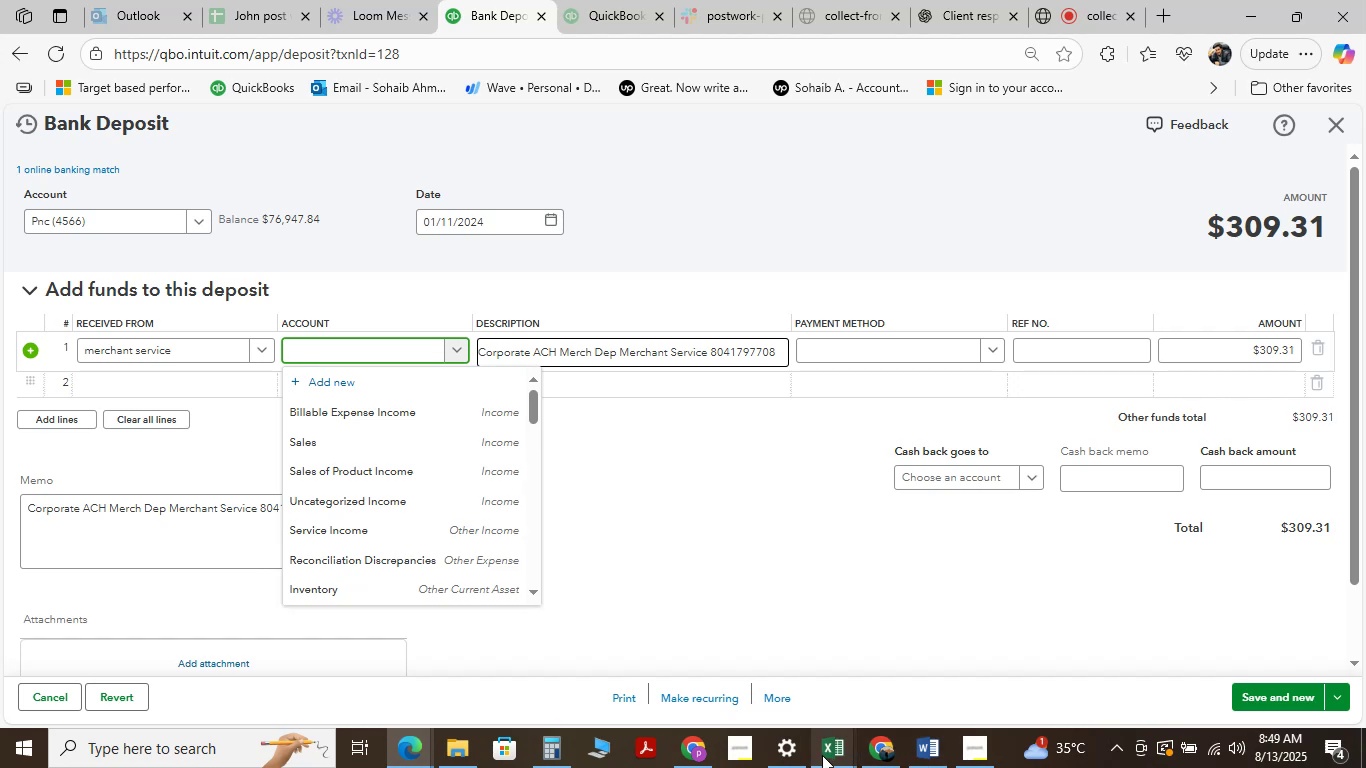 
wait(5.81)
 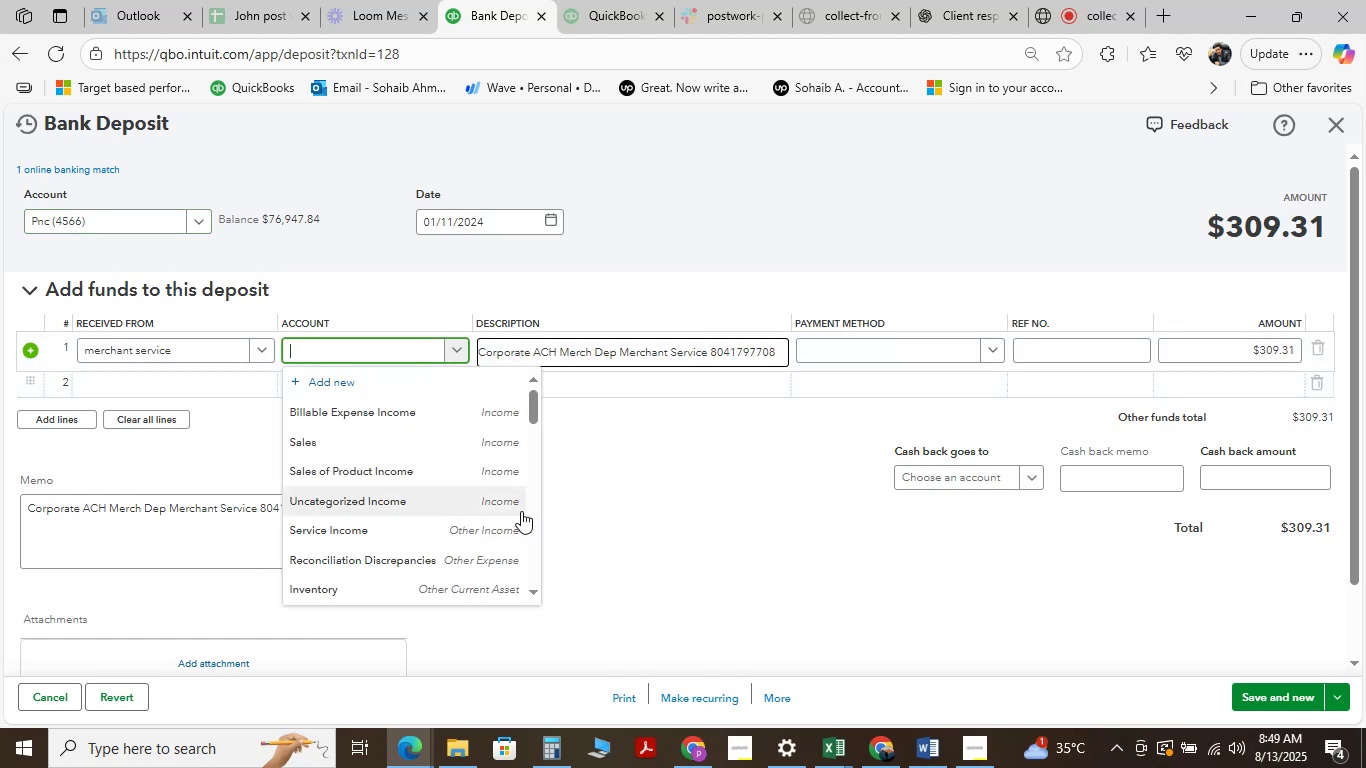 
left_click([876, 750])
 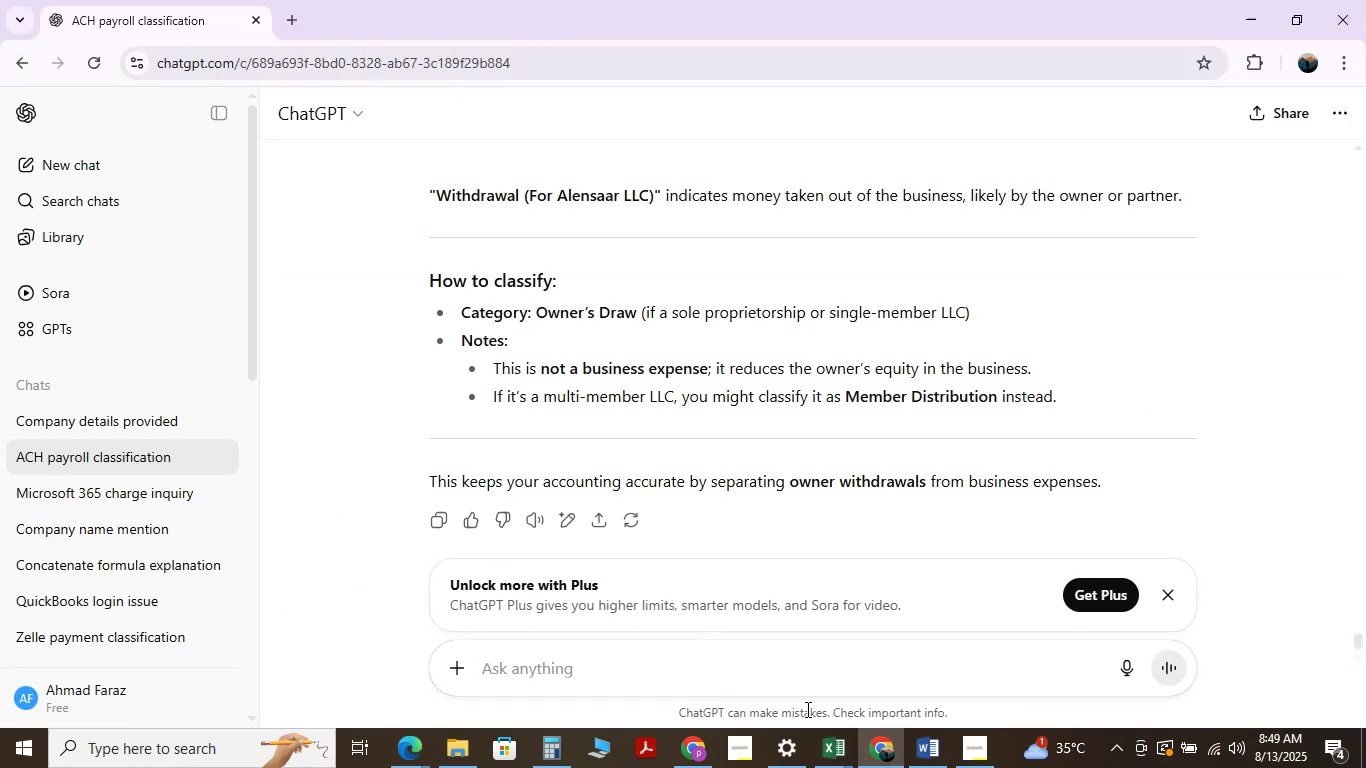 
hold_key(key=ControlLeft, duration=0.72)
 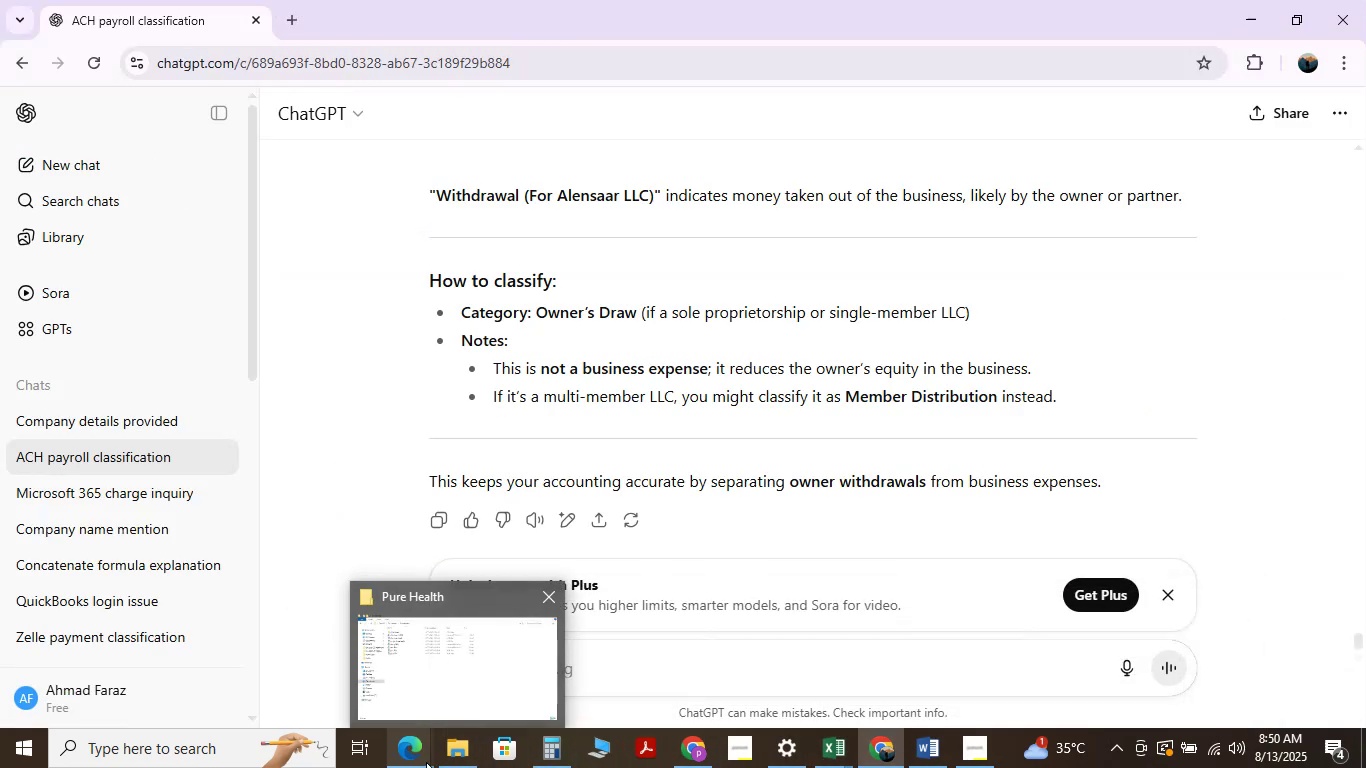 
wait(5.24)
 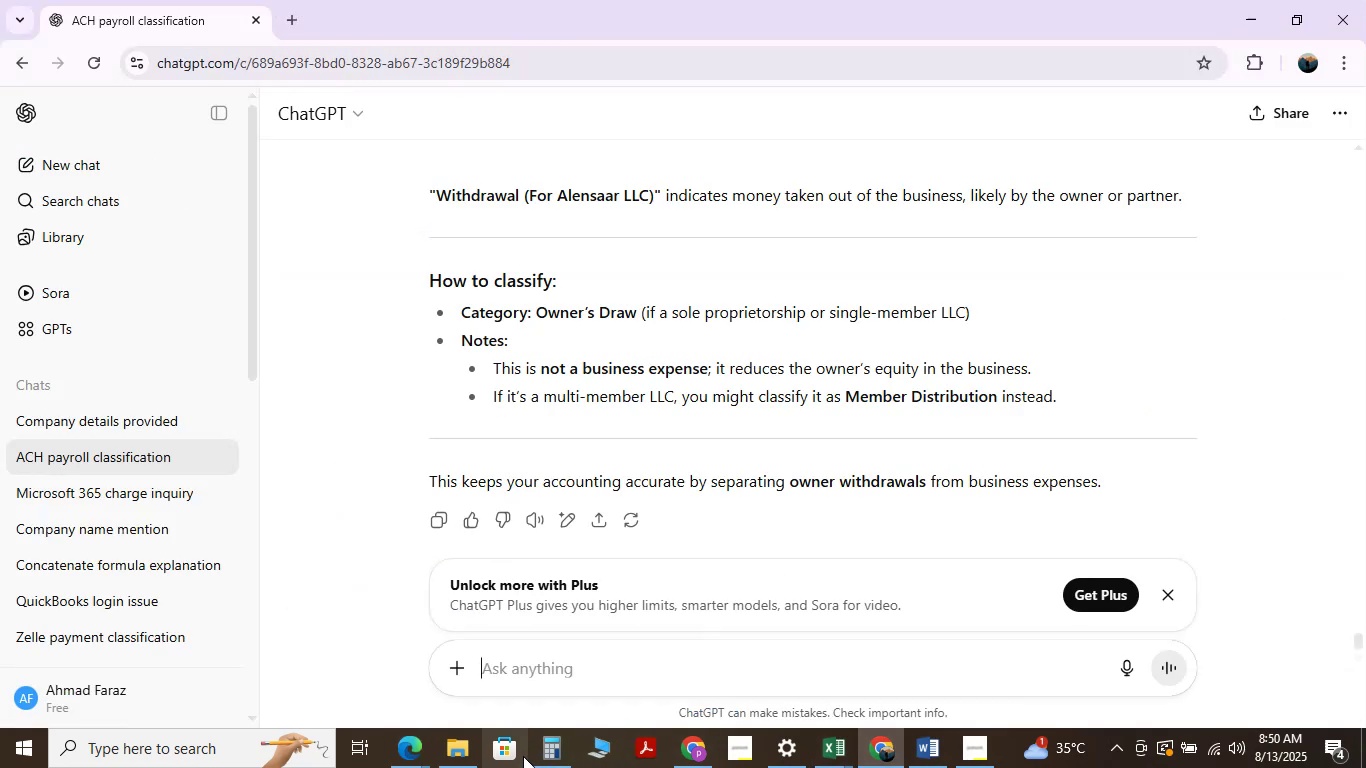 
left_click([289, 654])
 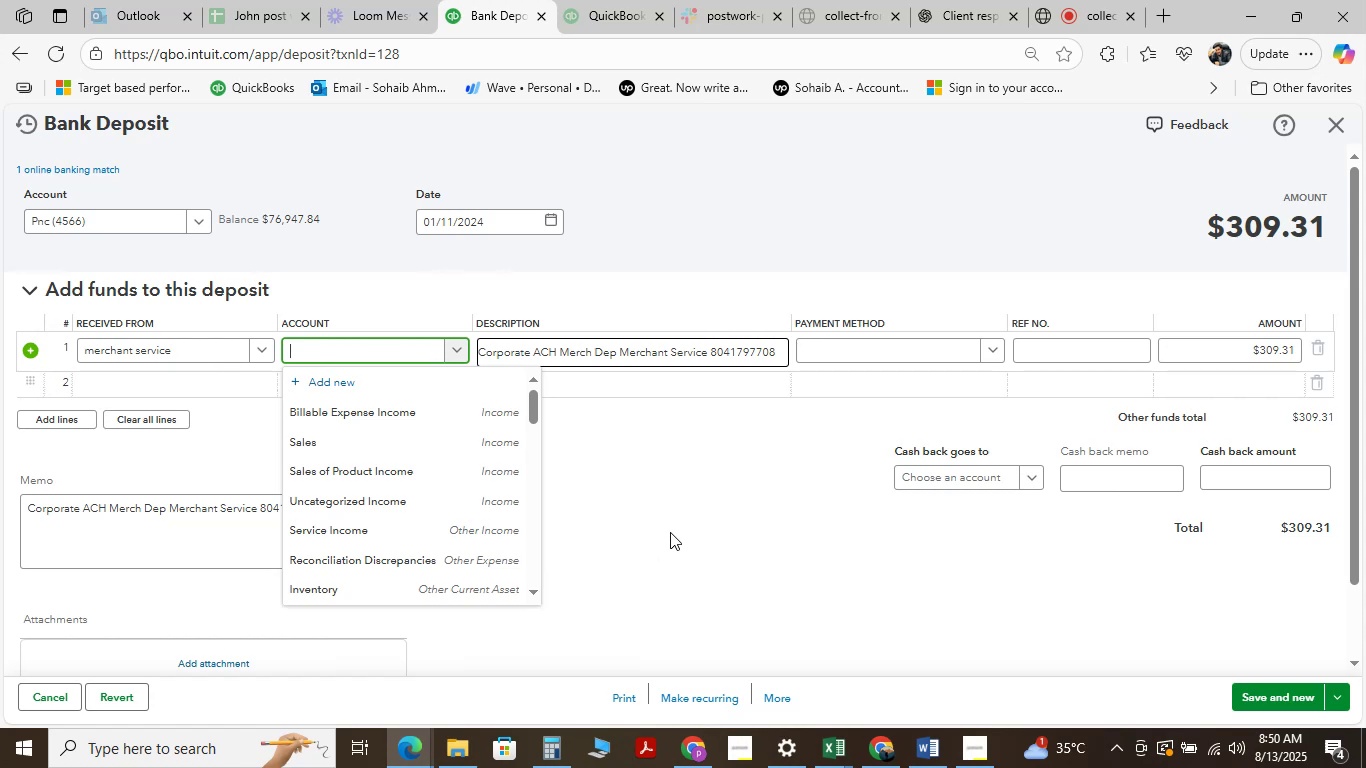 
wait(14.19)
 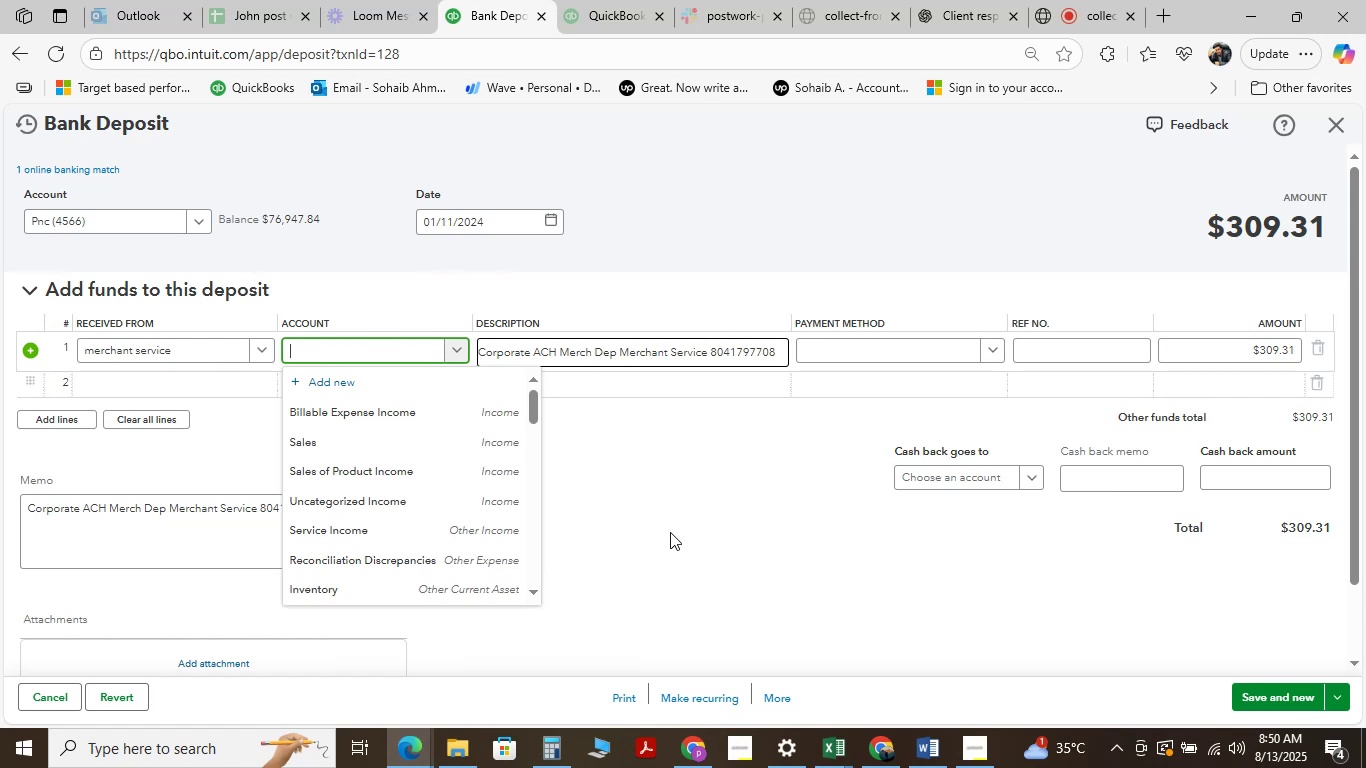 
mouse_move([417, 737])
 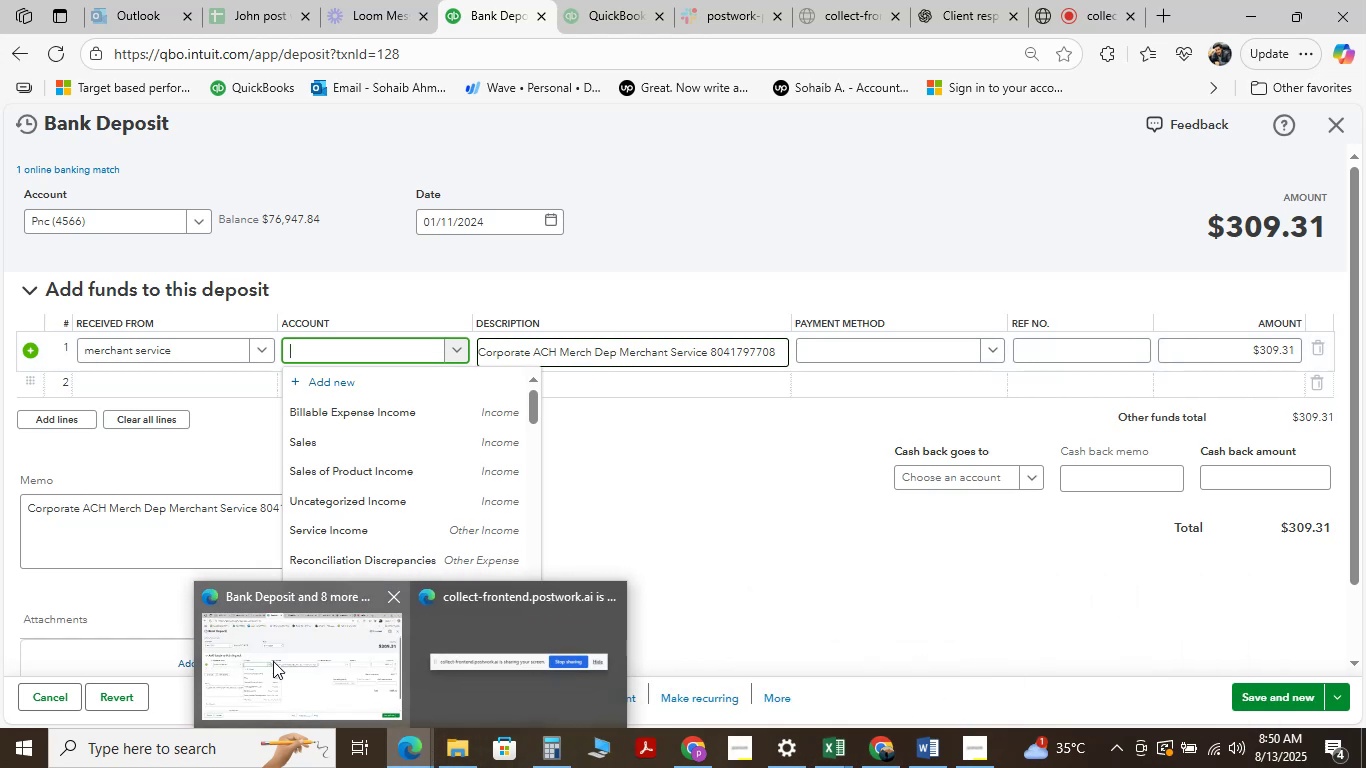 
left_click([276, 661])
 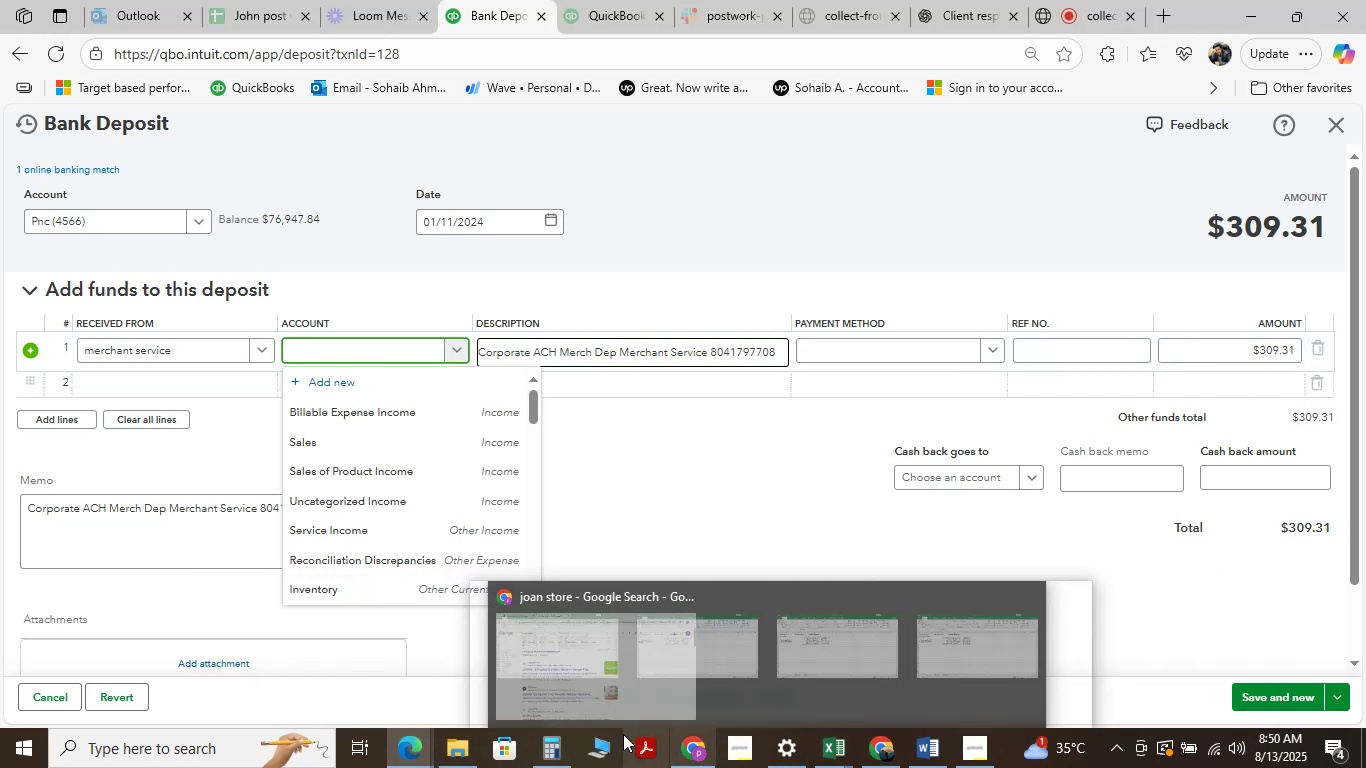 
wait(6.58)
 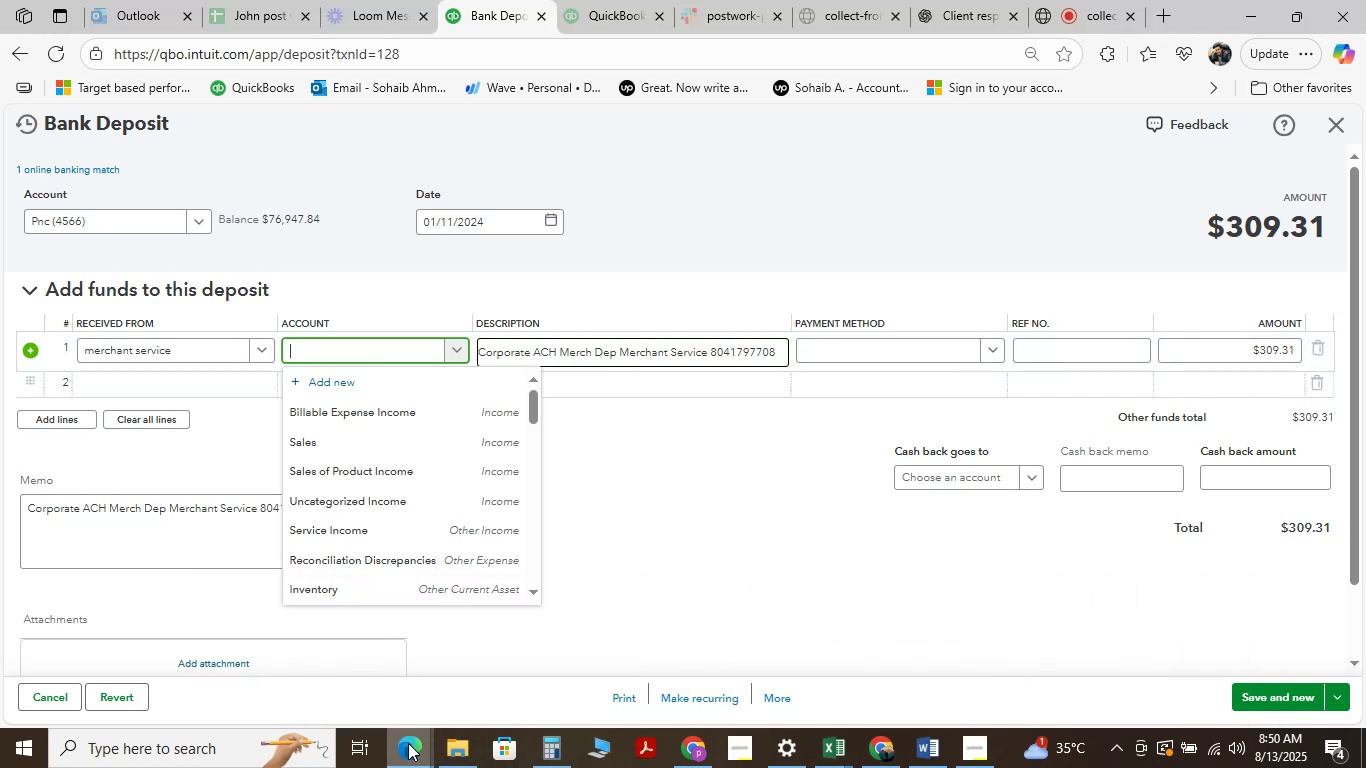 
mouse_move([375, 724])
 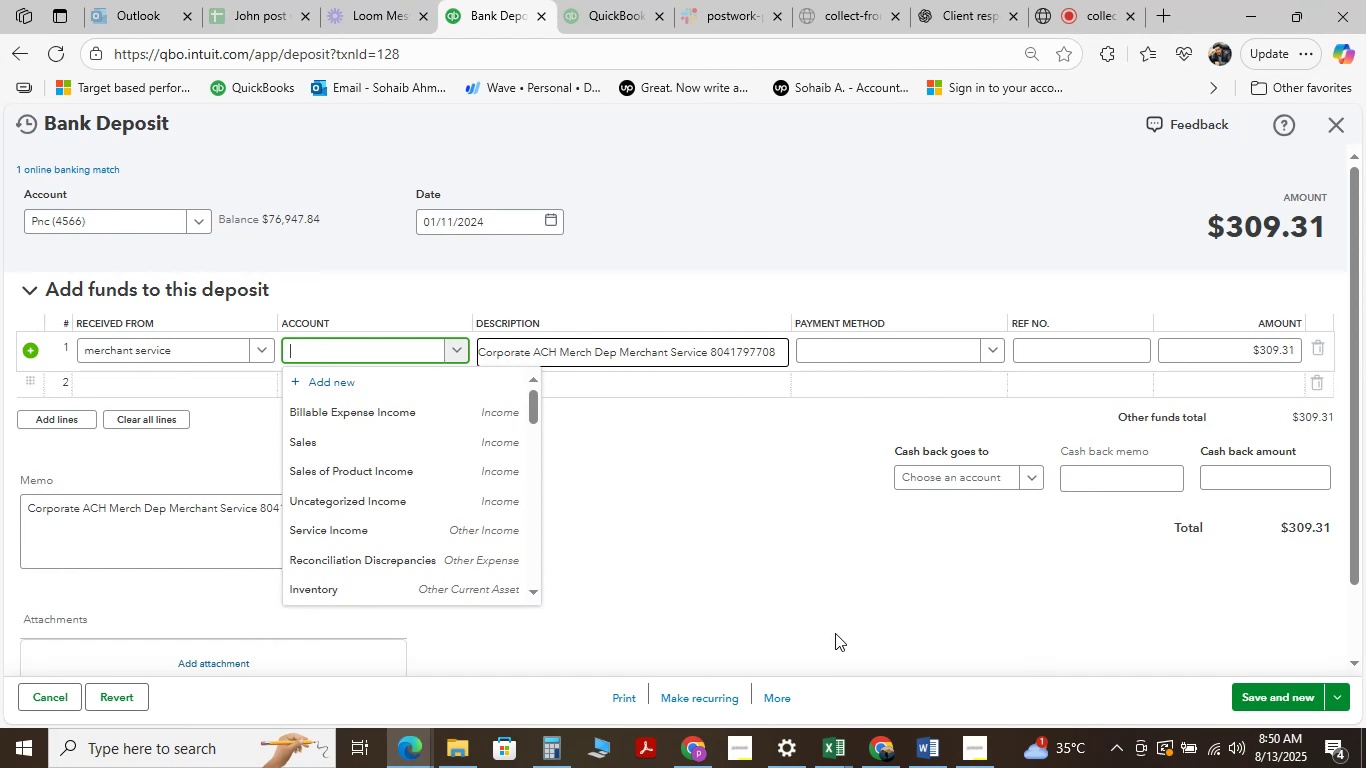 
wait(13.31)
 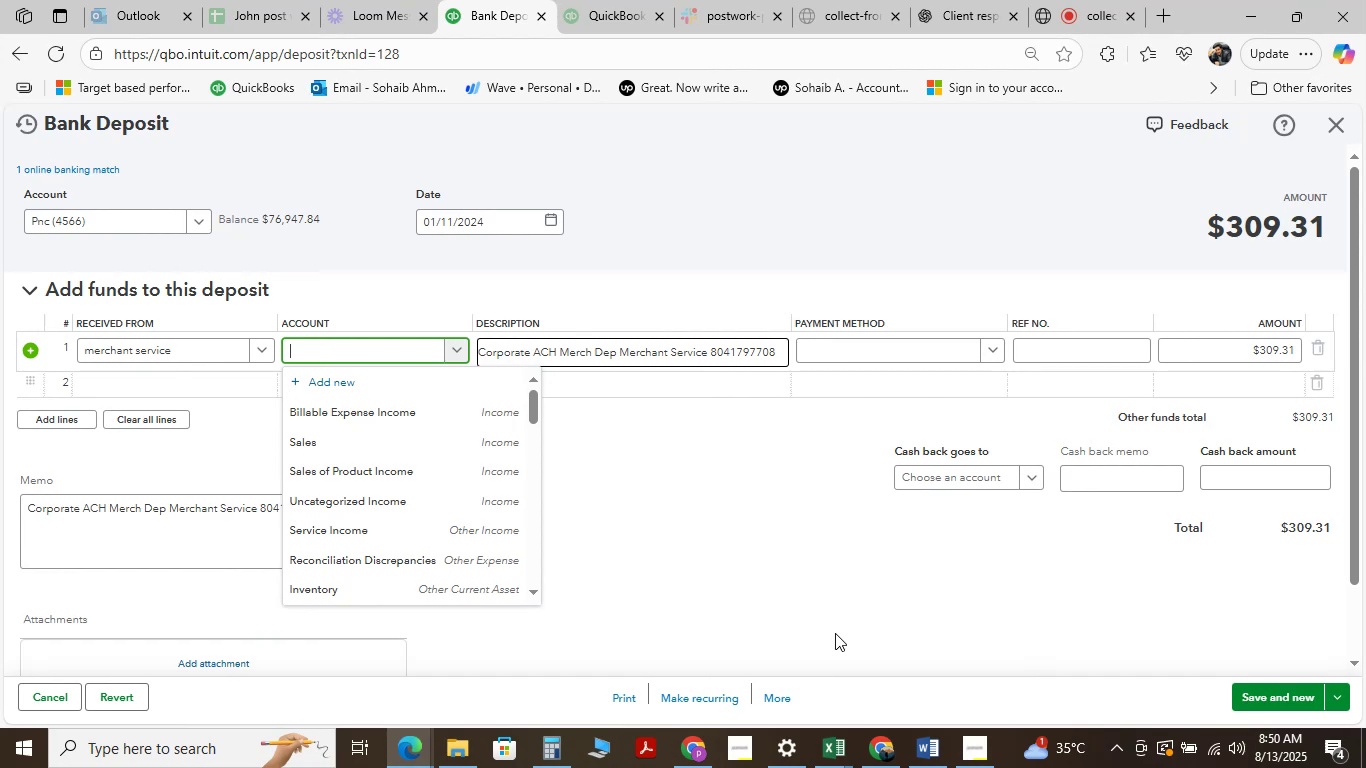 
left_click([1065, 0])
 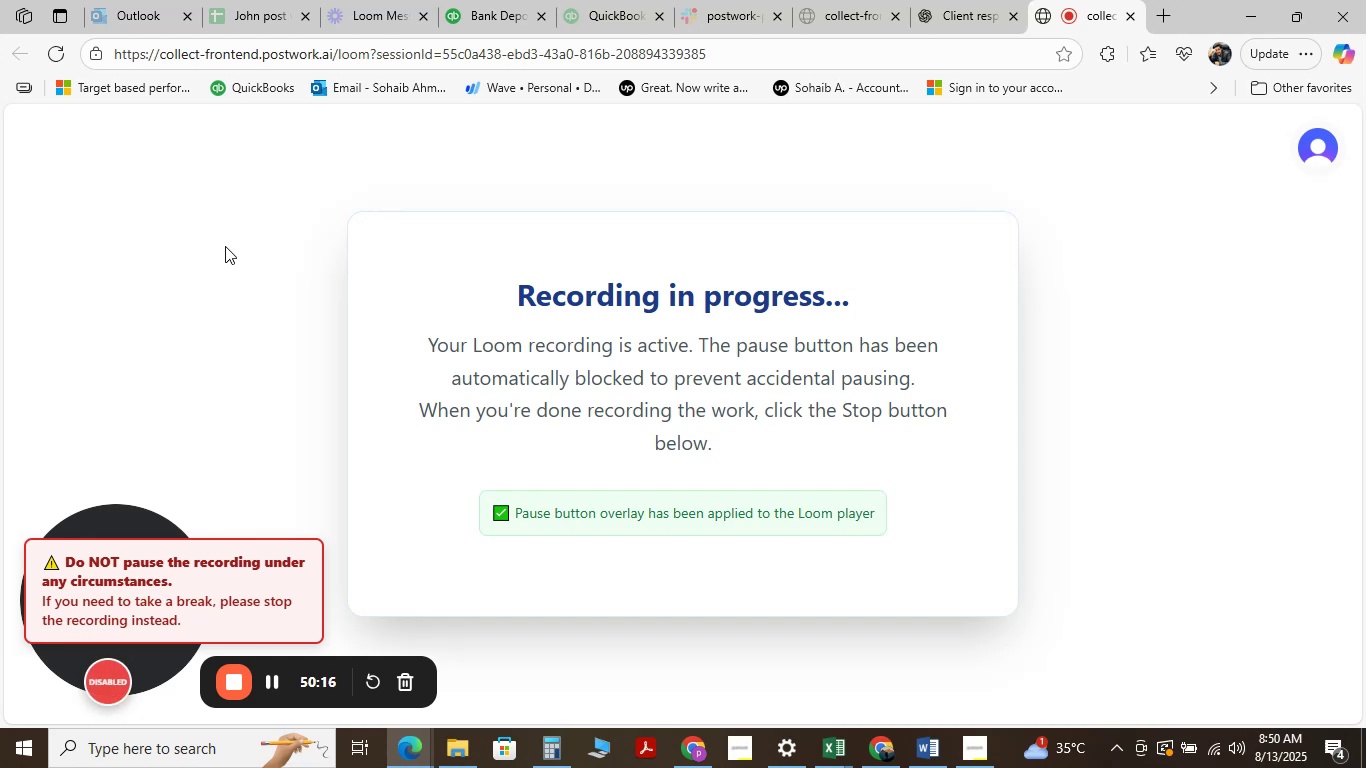 
wait(15.83)
 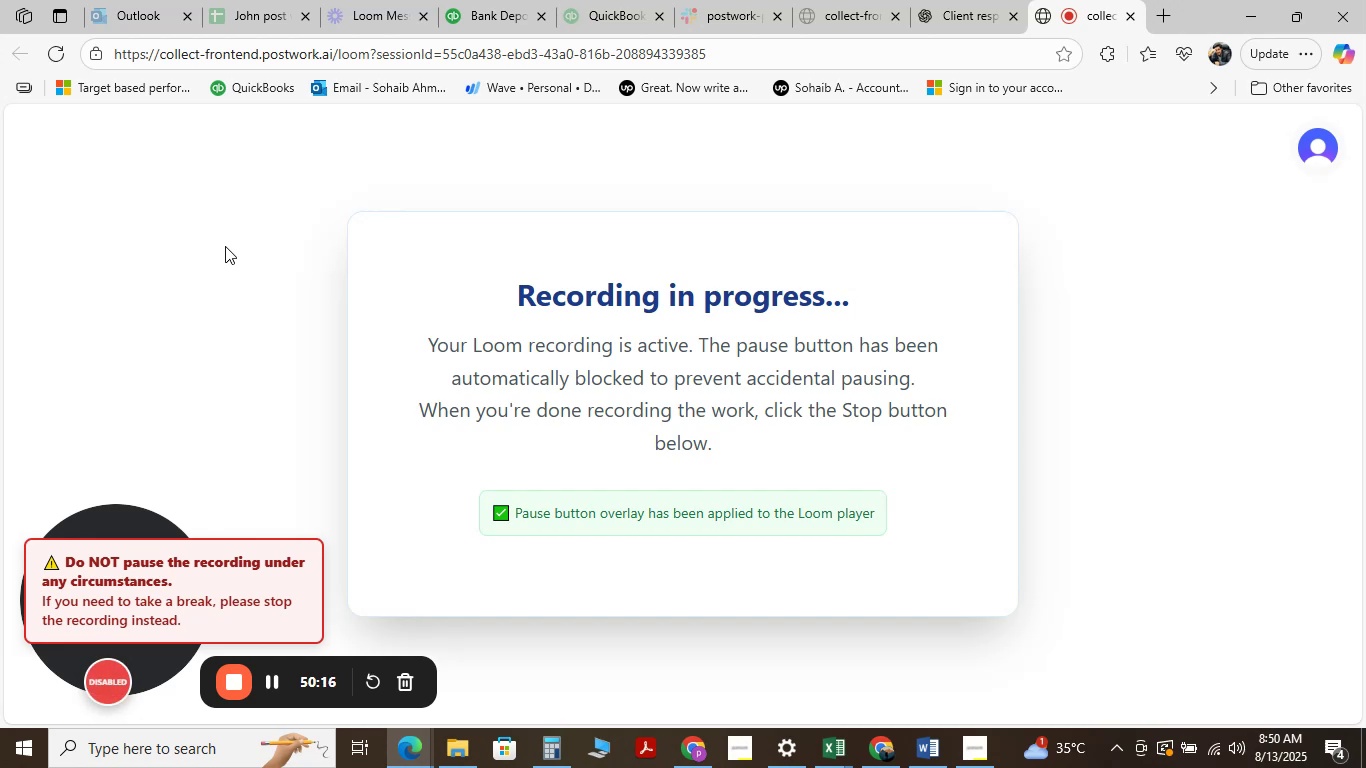 
left_click([282, 8])
 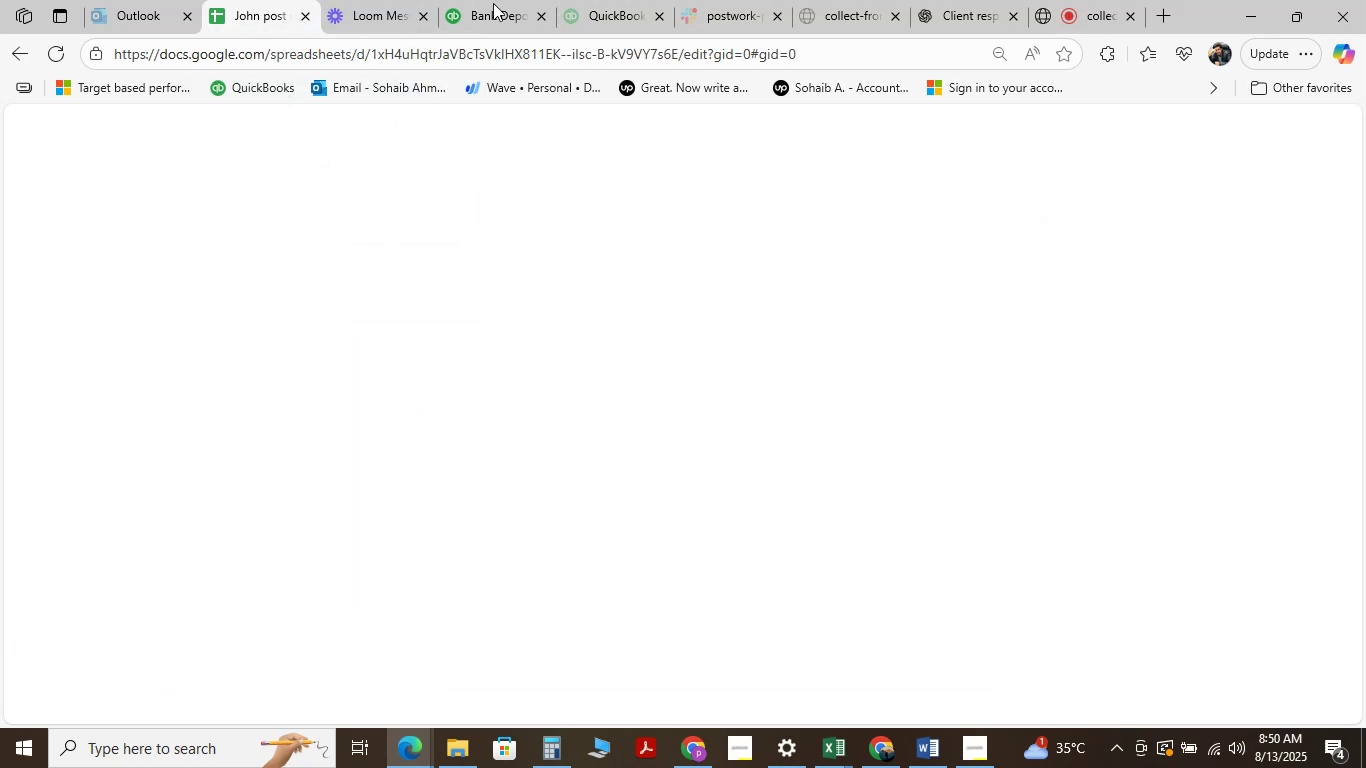 
left_click([511, 3])
 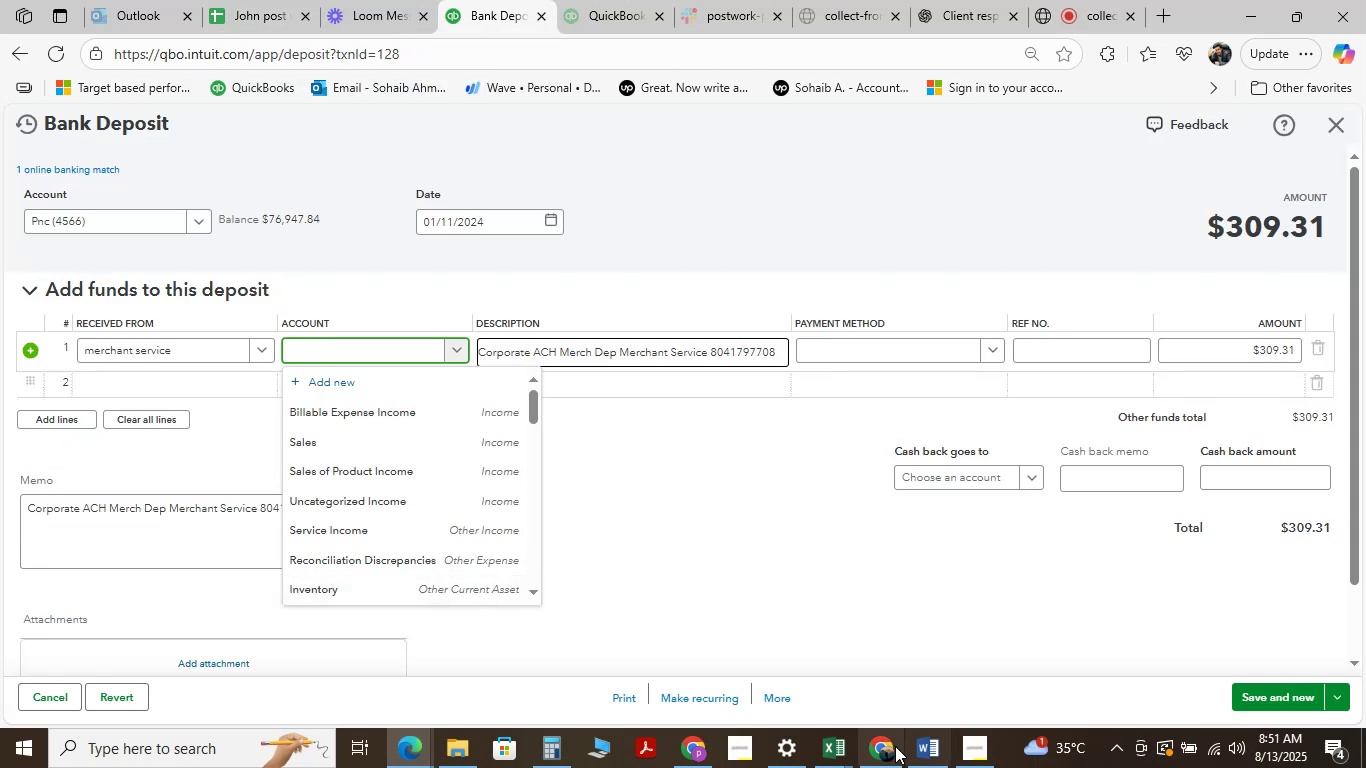 
left_click([882, 750])
 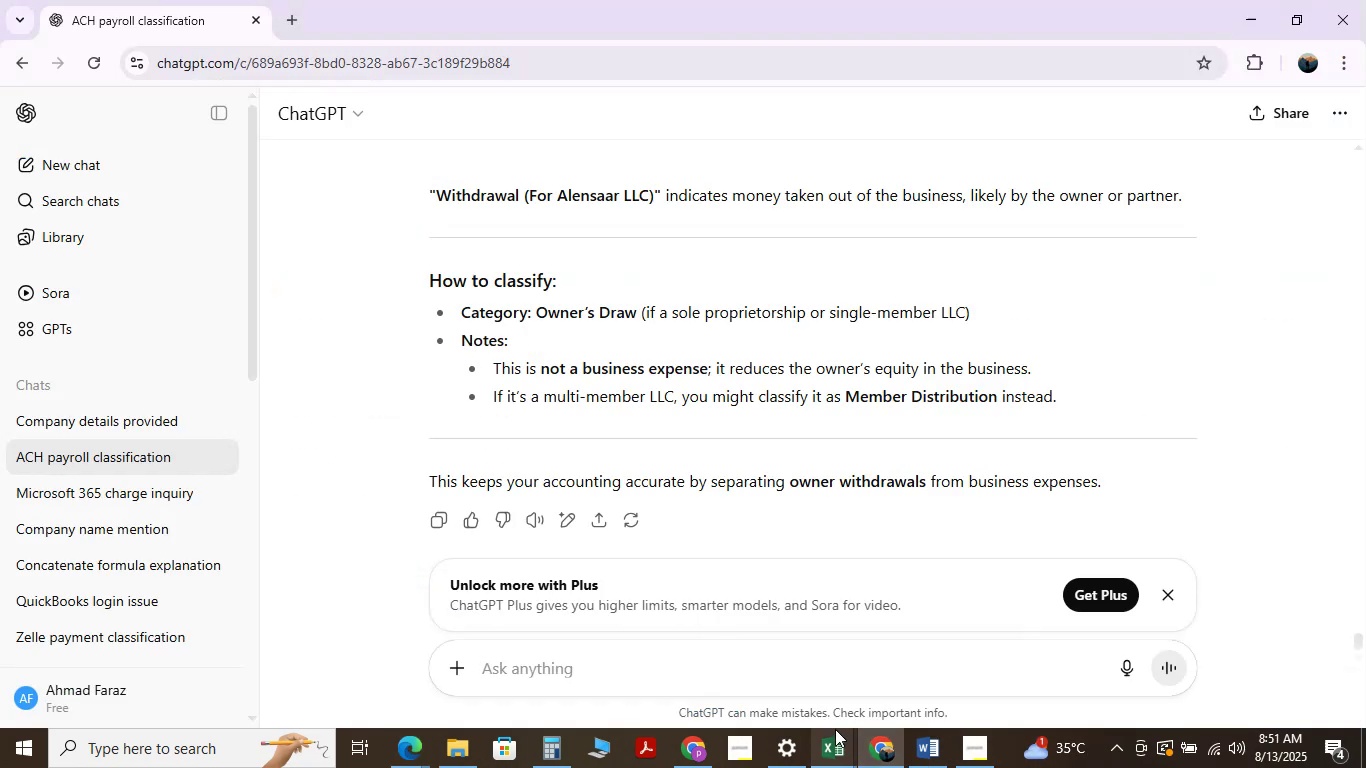 
type(merchant service)
key(NumpadEnter)
 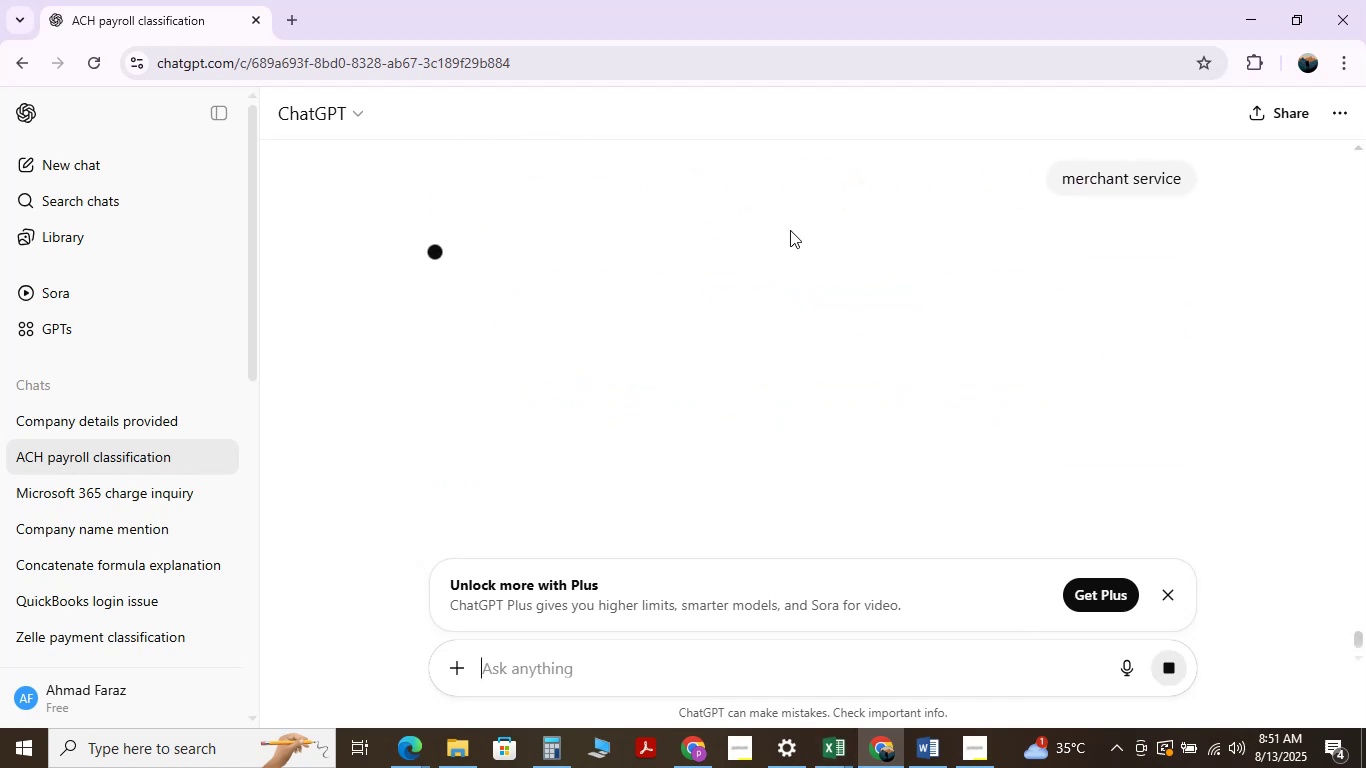 
mouse_move([793, 360])
 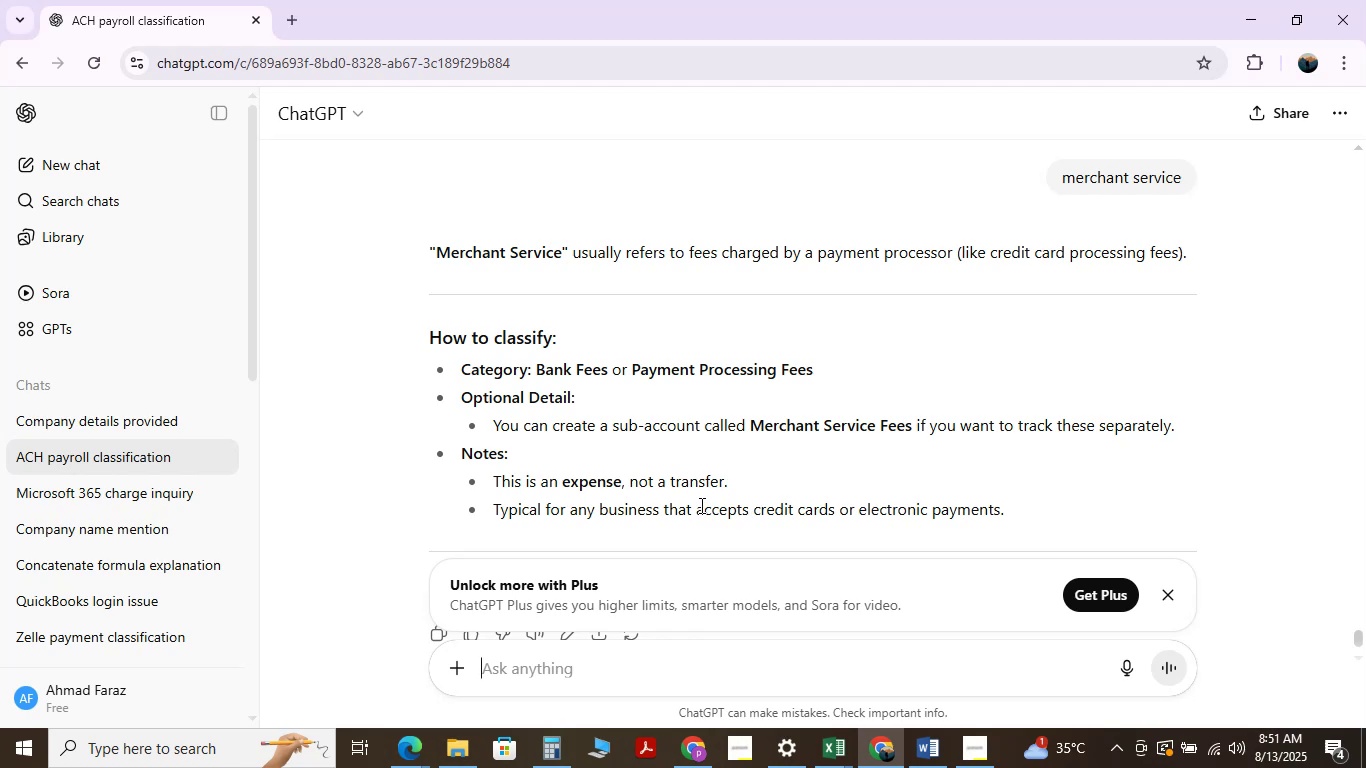 
wait(21.15)
 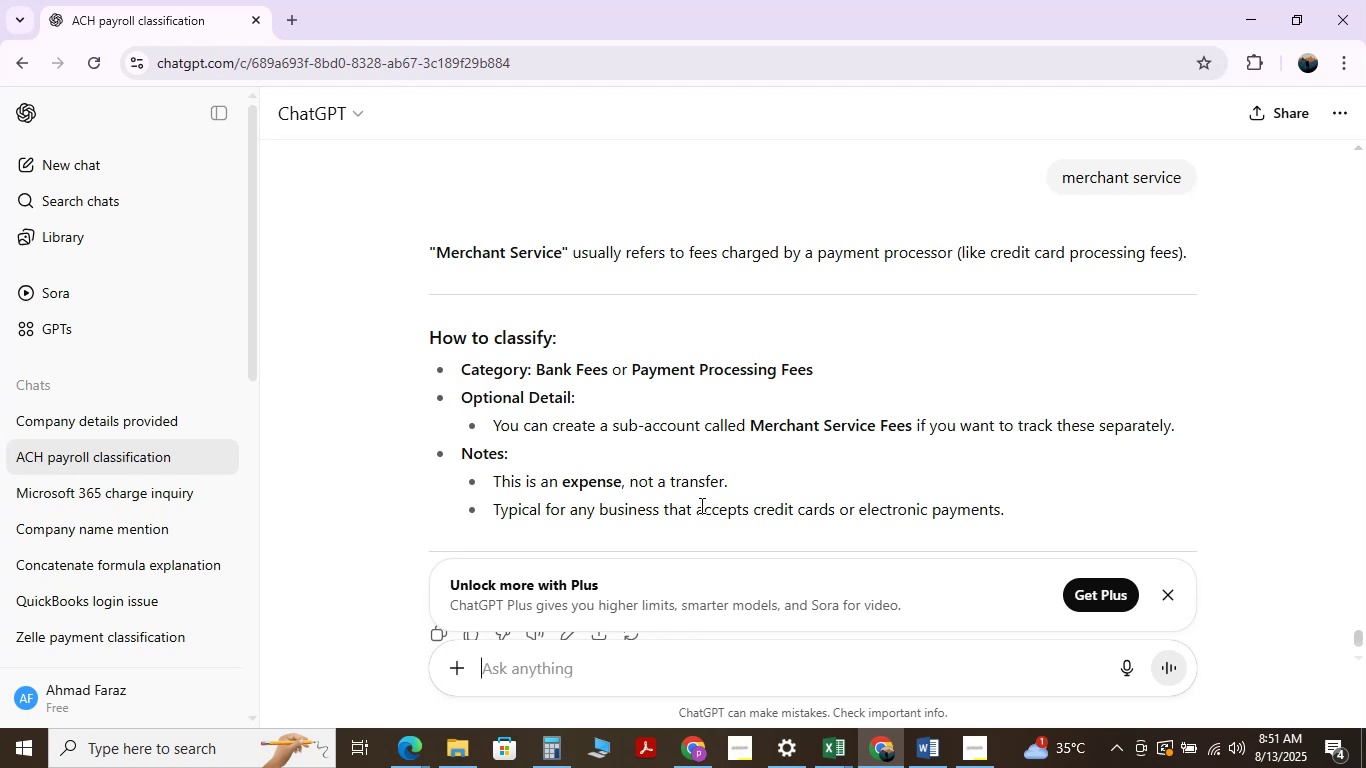 
mouse_move([402, 726])
 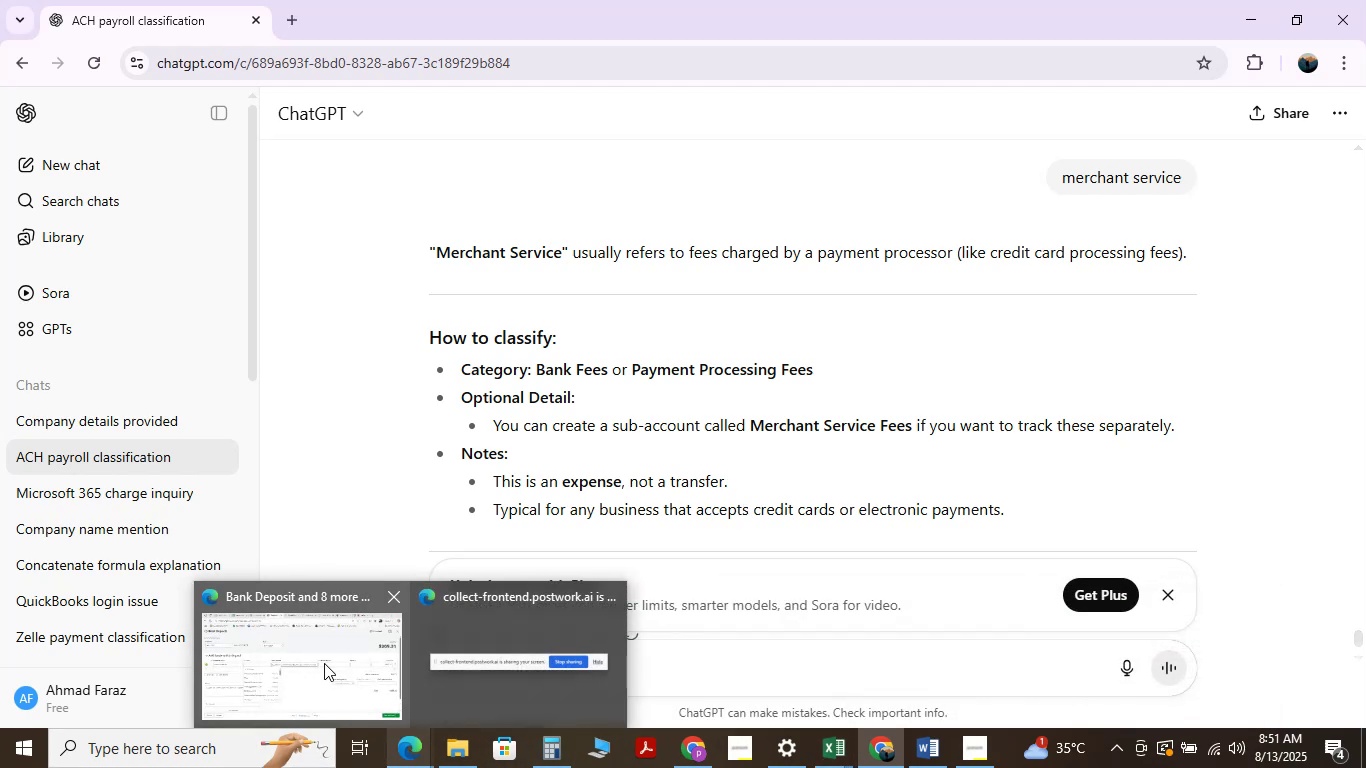 
left_click([324, 663])
 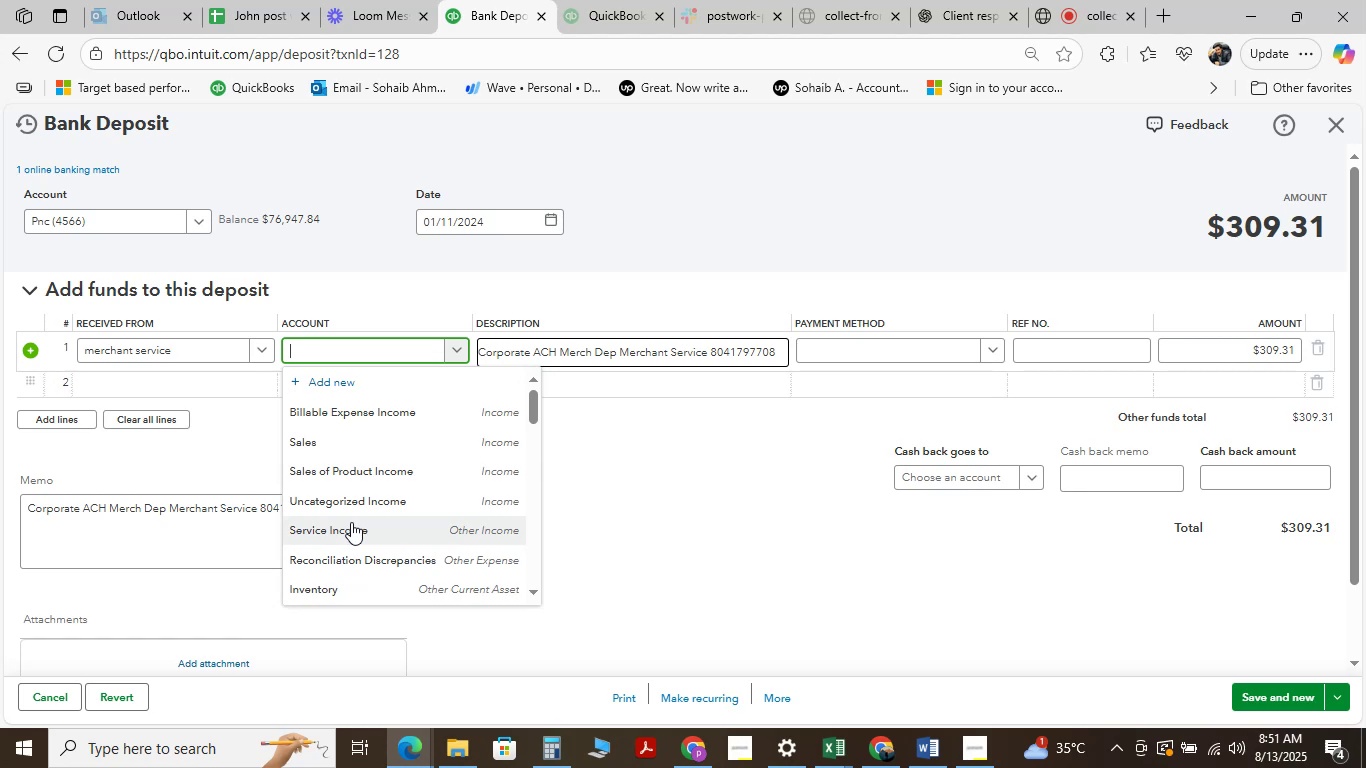 
wait(17.37)
 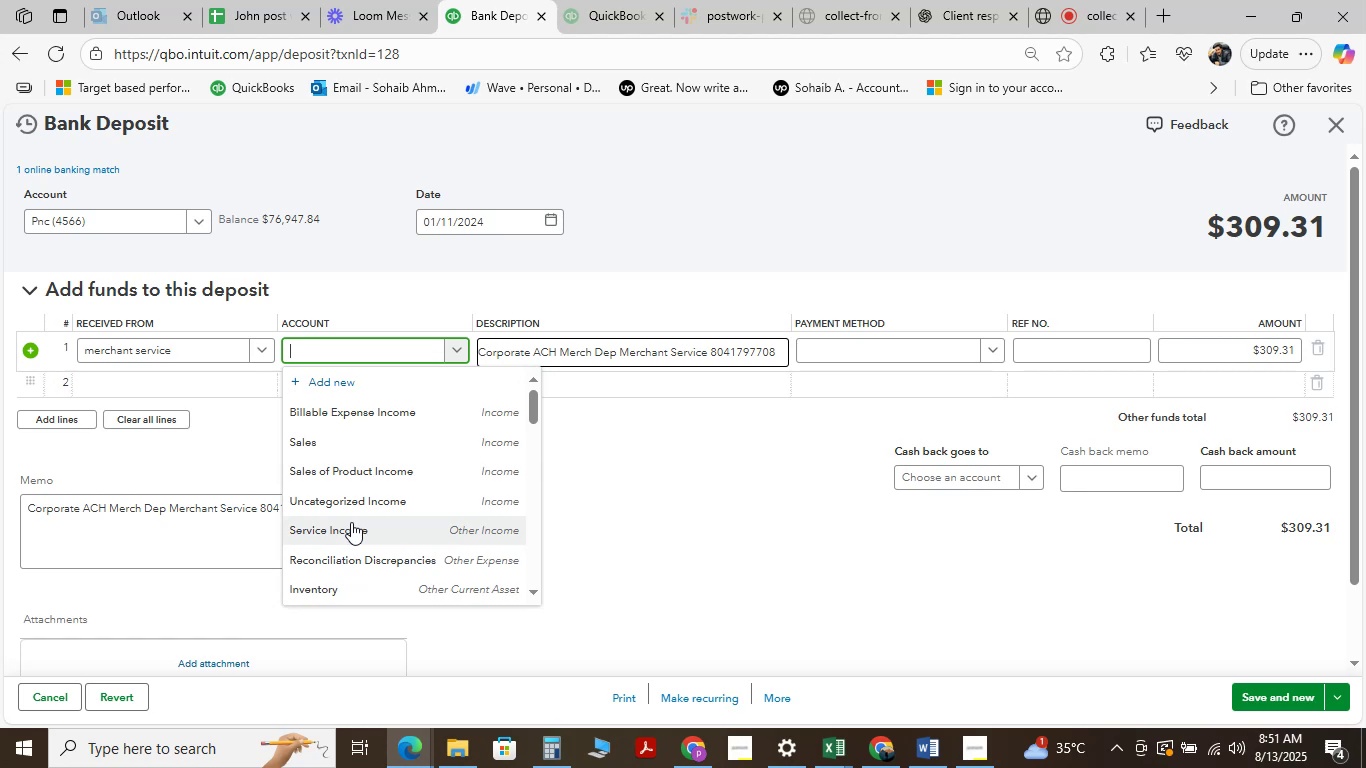 
left_click([831, 753])
 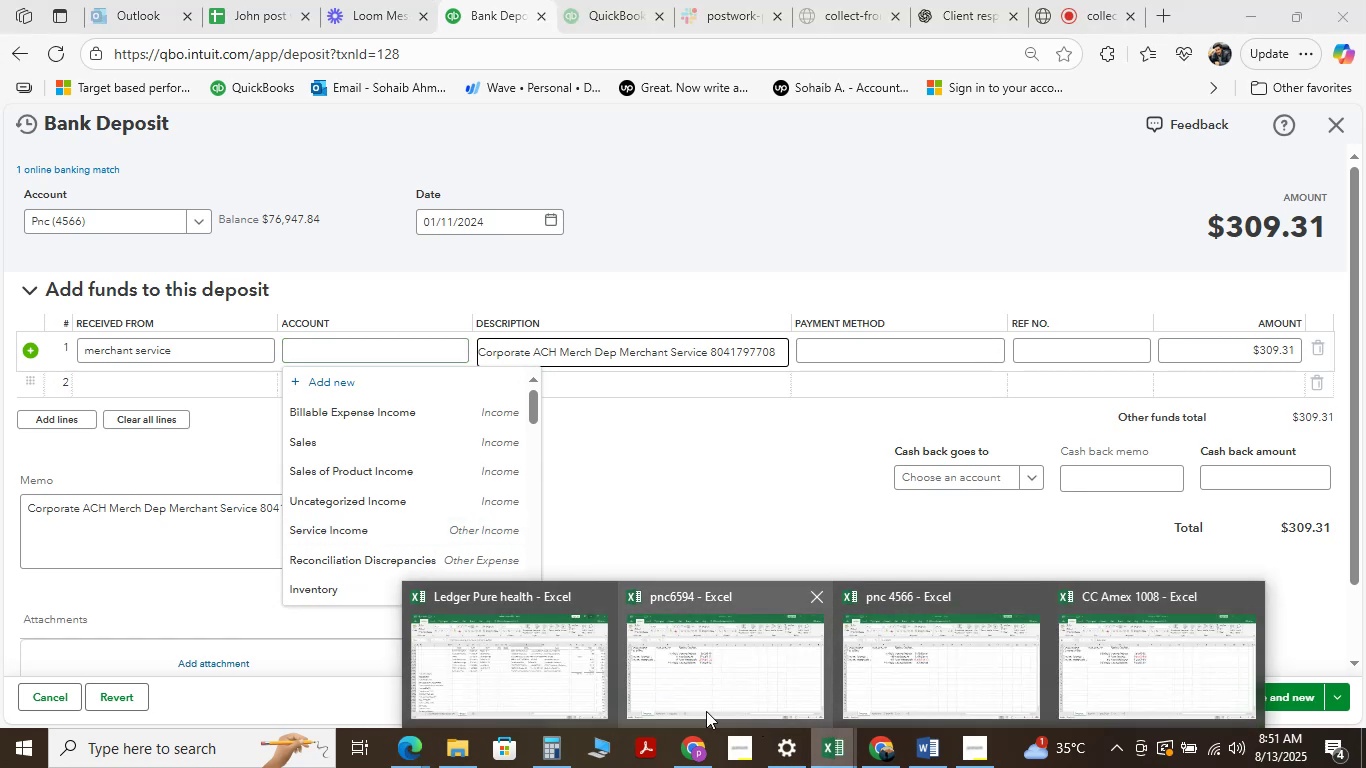 
left_click([573, 684])
 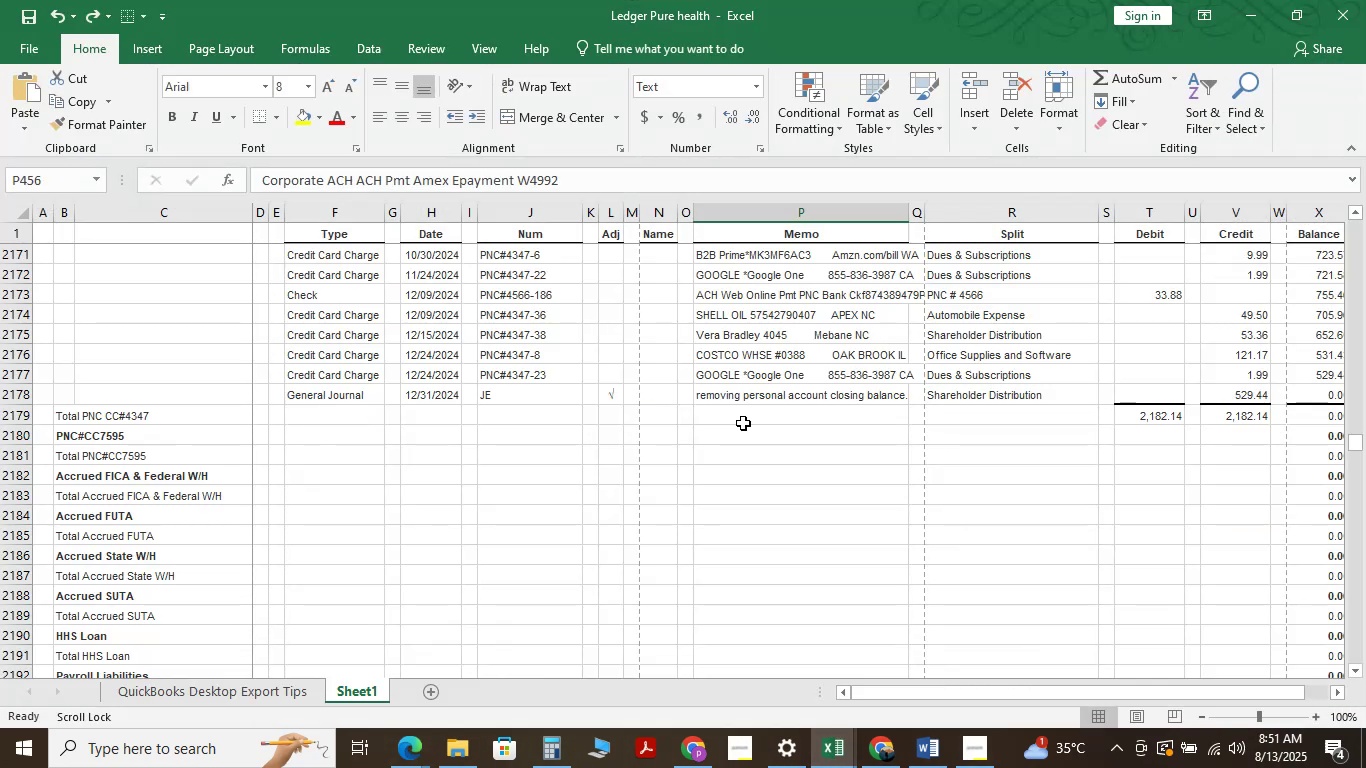 
key(Control+V)
 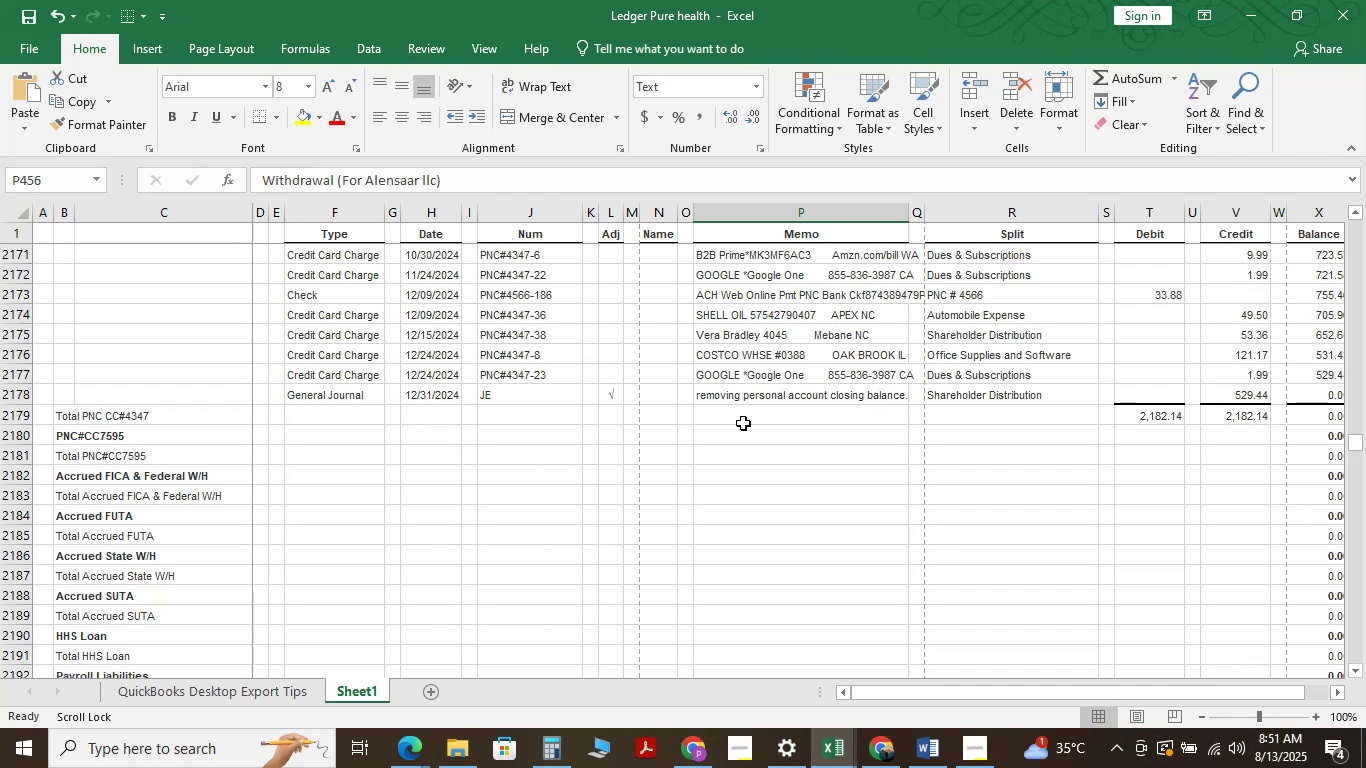 
key(Control+F)
 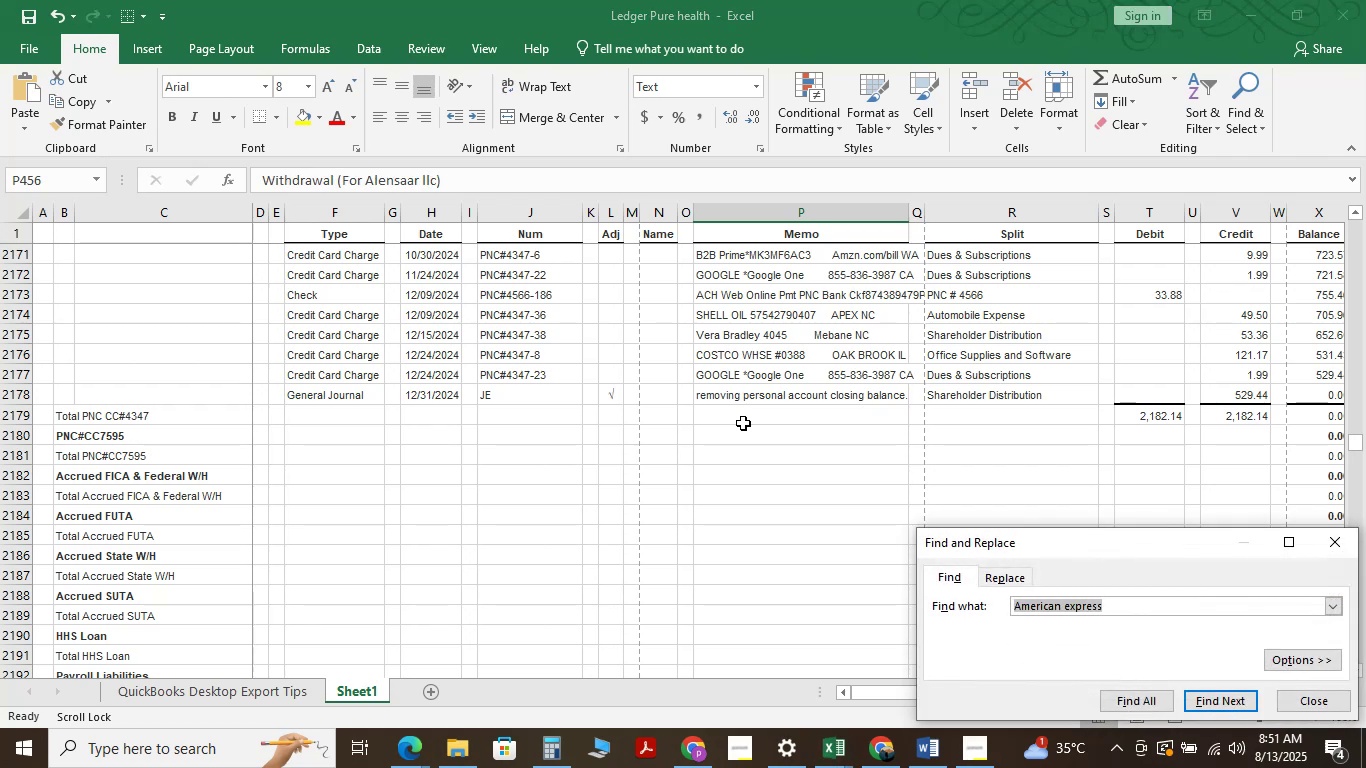 
key(Backspace)
 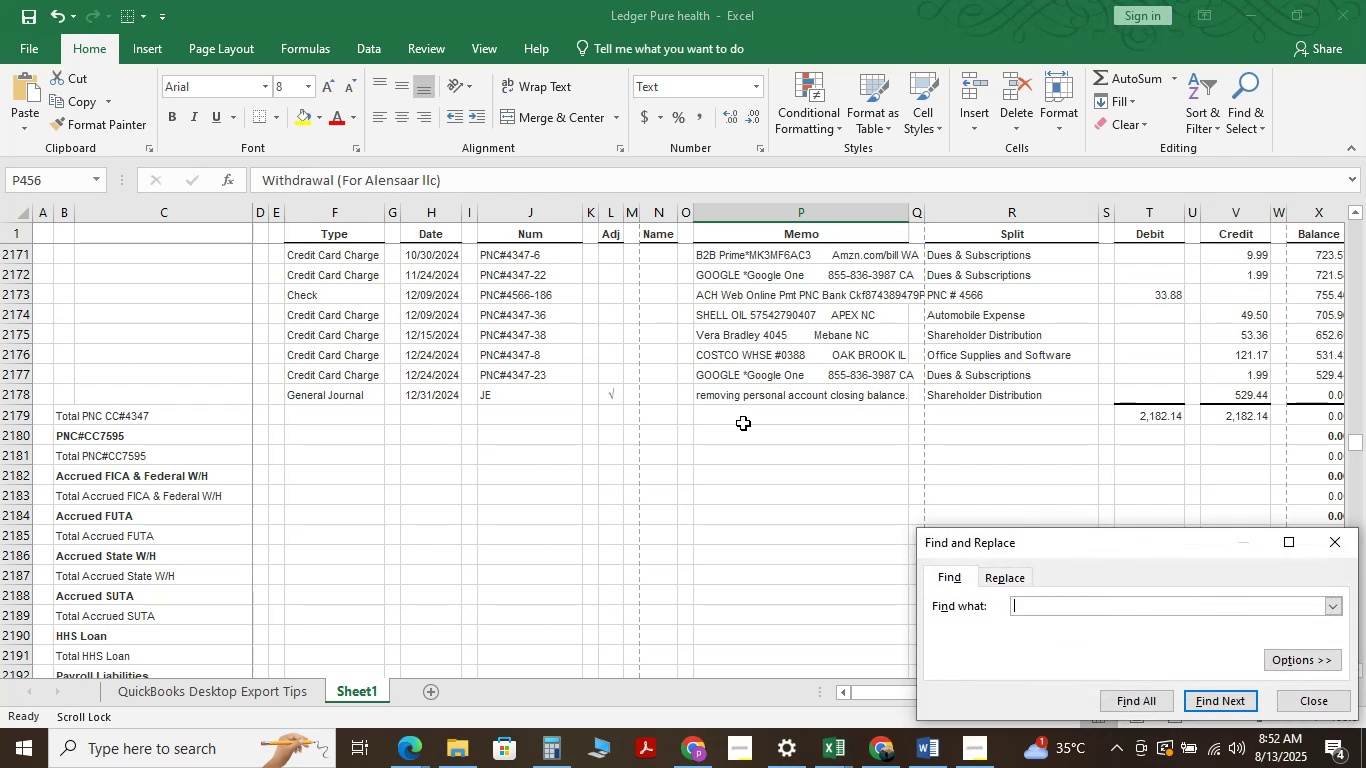 
key(Backspace)
 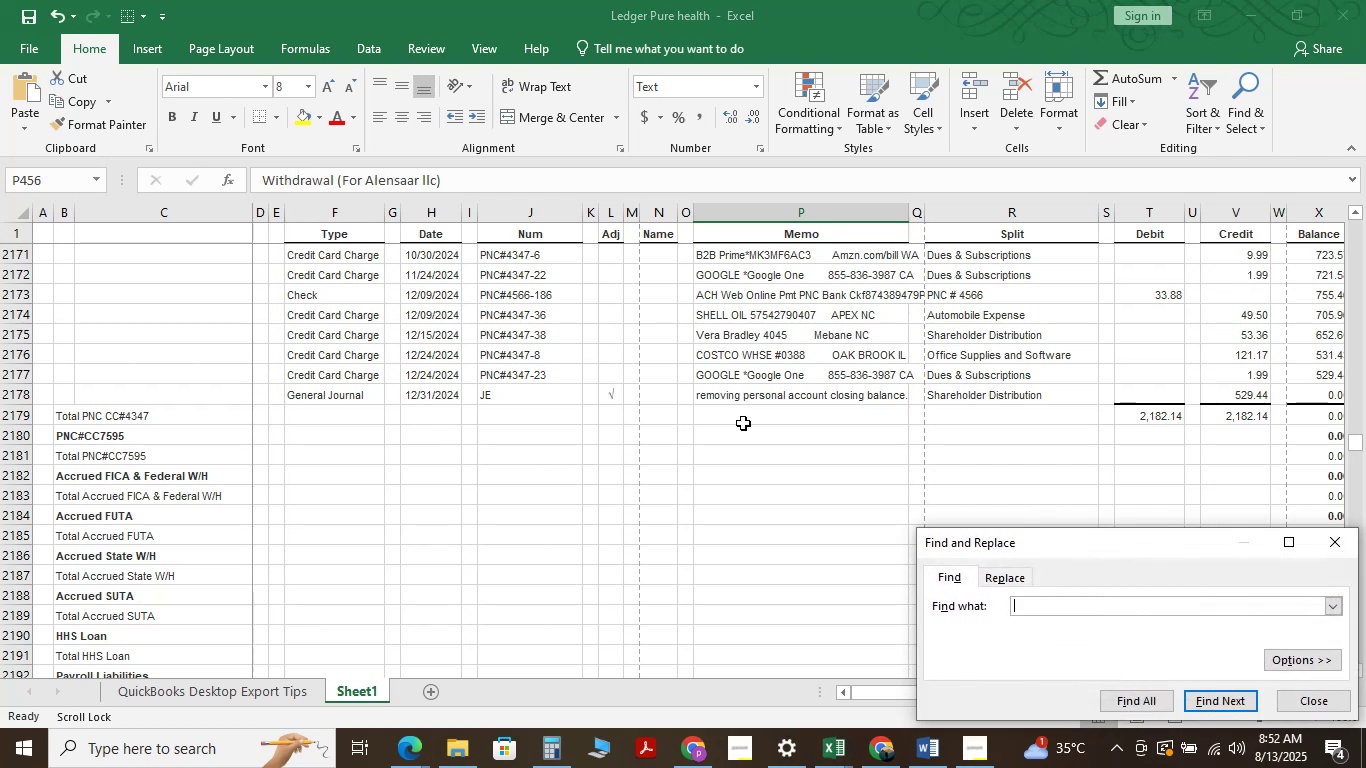 
key(Backspace)
 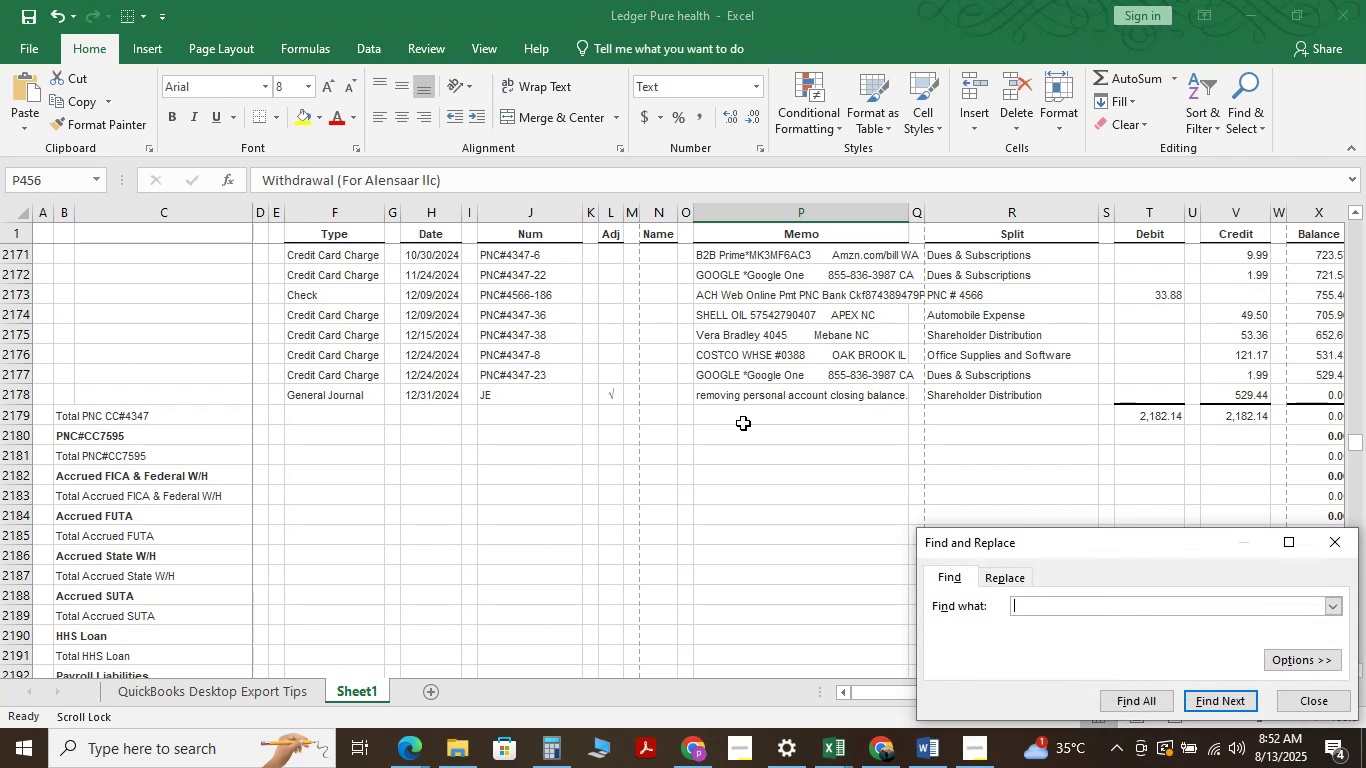 
key(Control+V)
 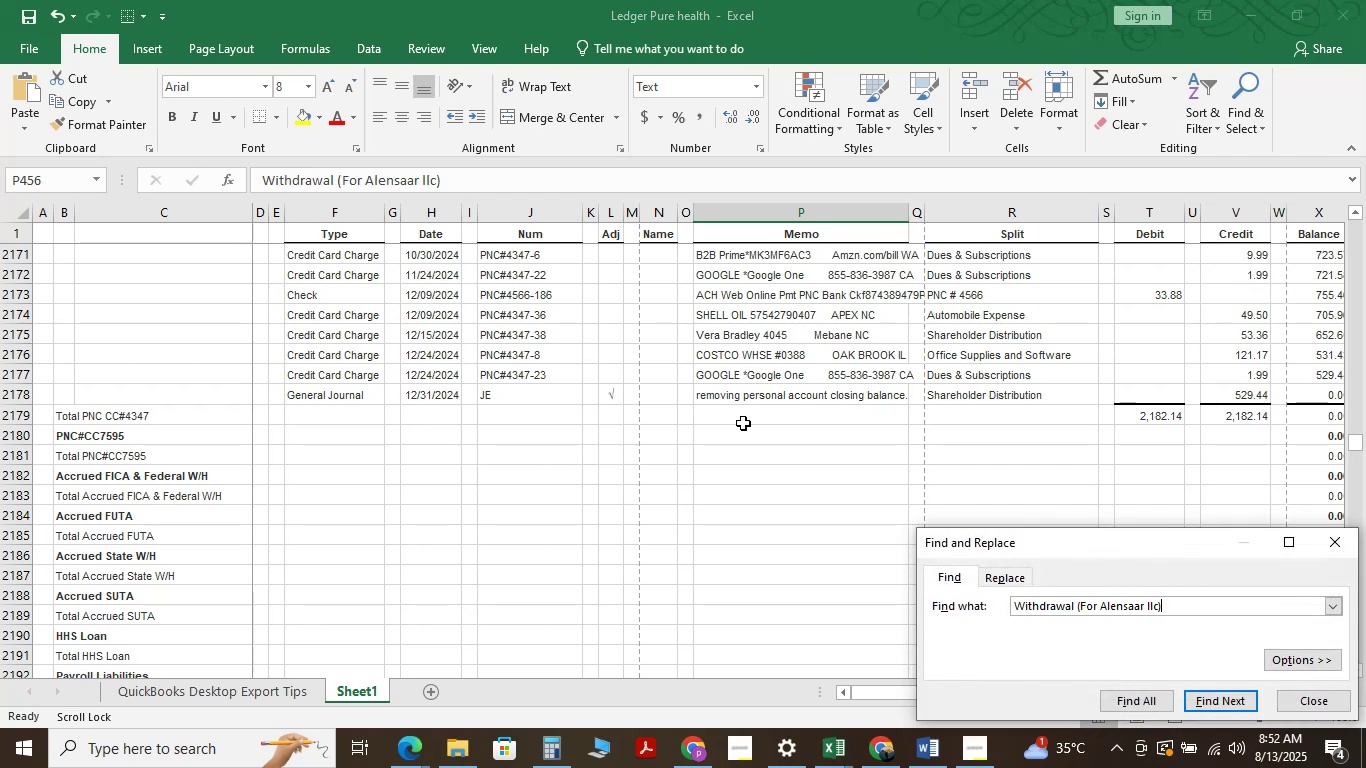 
hold_key(key=Backspace, duration=1.5)
 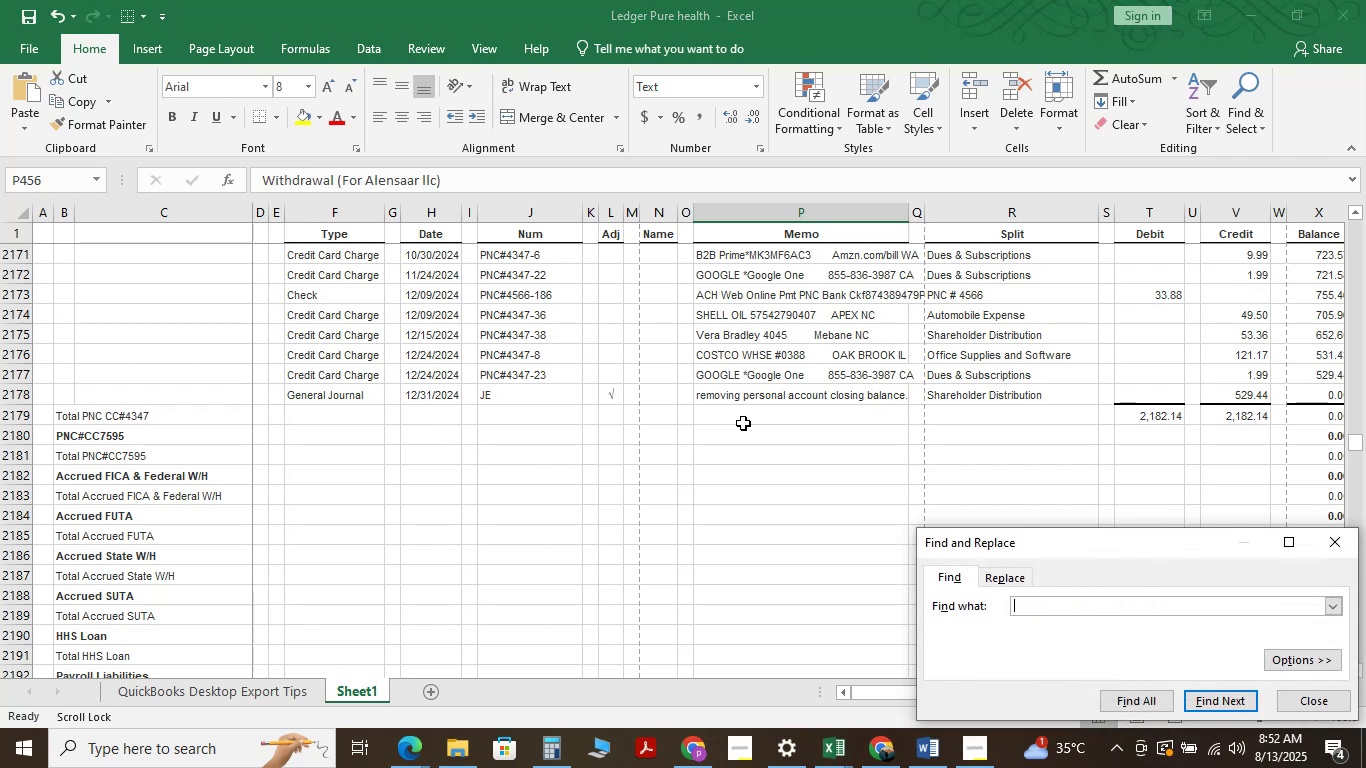 
key(Backspace)
key(Backspace)
key(Backspace)
key(Backspace)
key(Backspace)
key(Backspace)
key(Backspace)
key(Backspace)
type(merchant servie)
key(NumpadEnter)
key(NumpadEnter)
 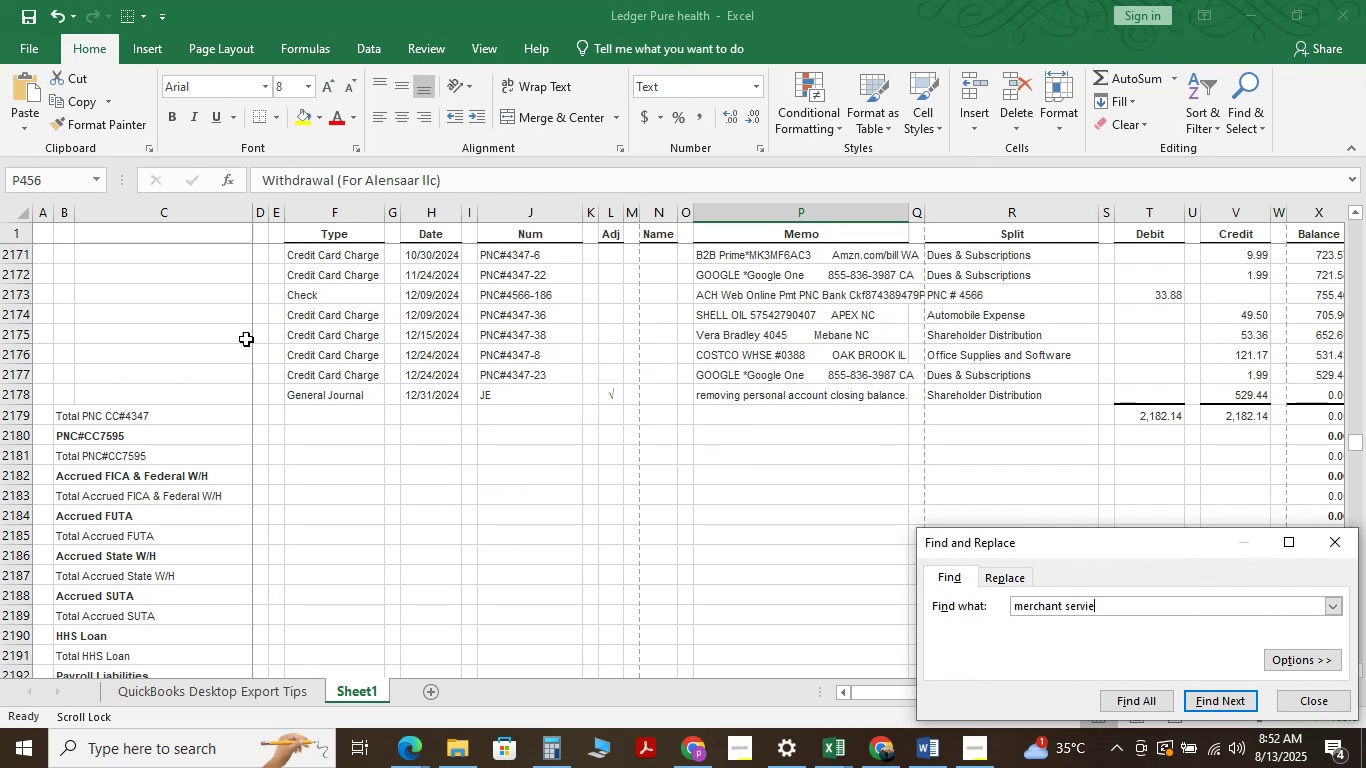 
scroll: coordinate [524, 494], scroll_direction: up, amount: 3.0
 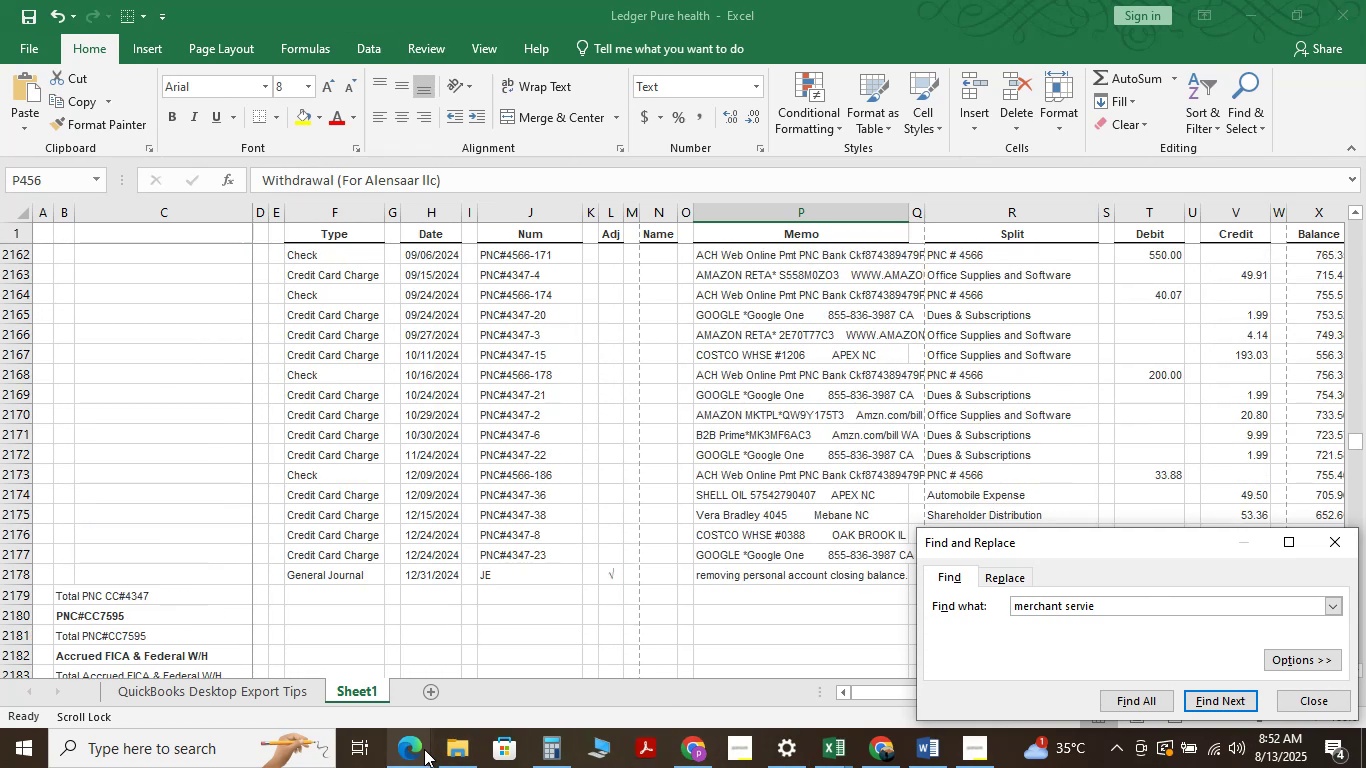 
left_click([269, 696])
 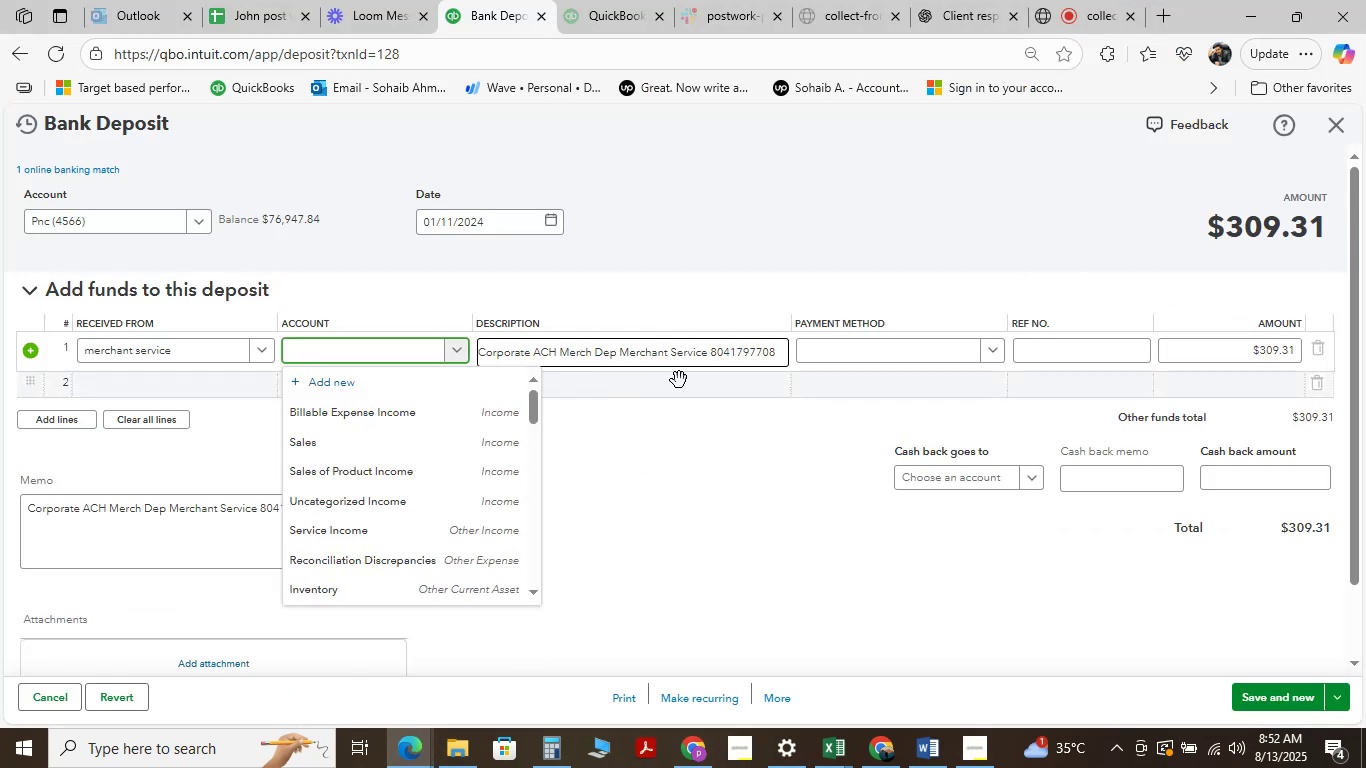 
left_click_drag(start_coordinate=[702, 349], to_coordinate=[434, 348])
 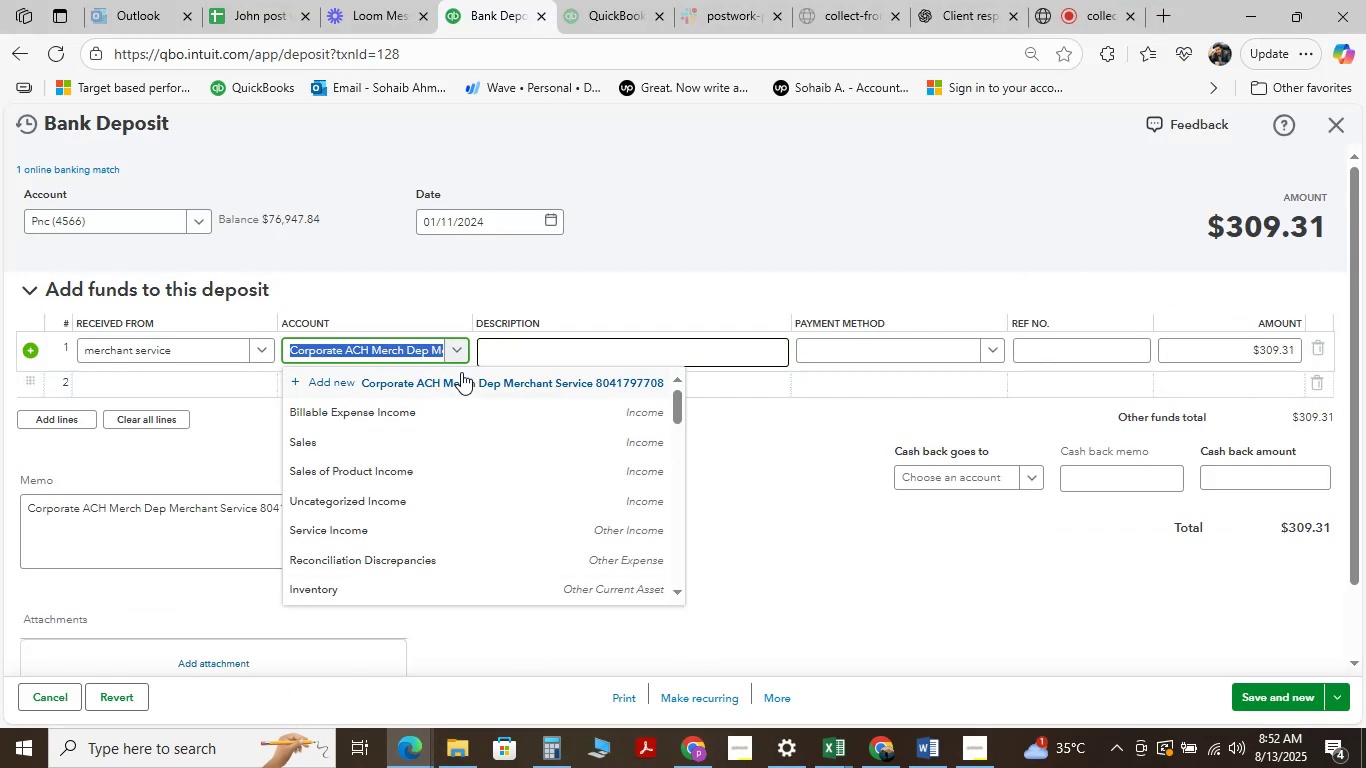 
left_click_drag(start_coordinate=[422, 338], to_coordinate=[653, 341])
 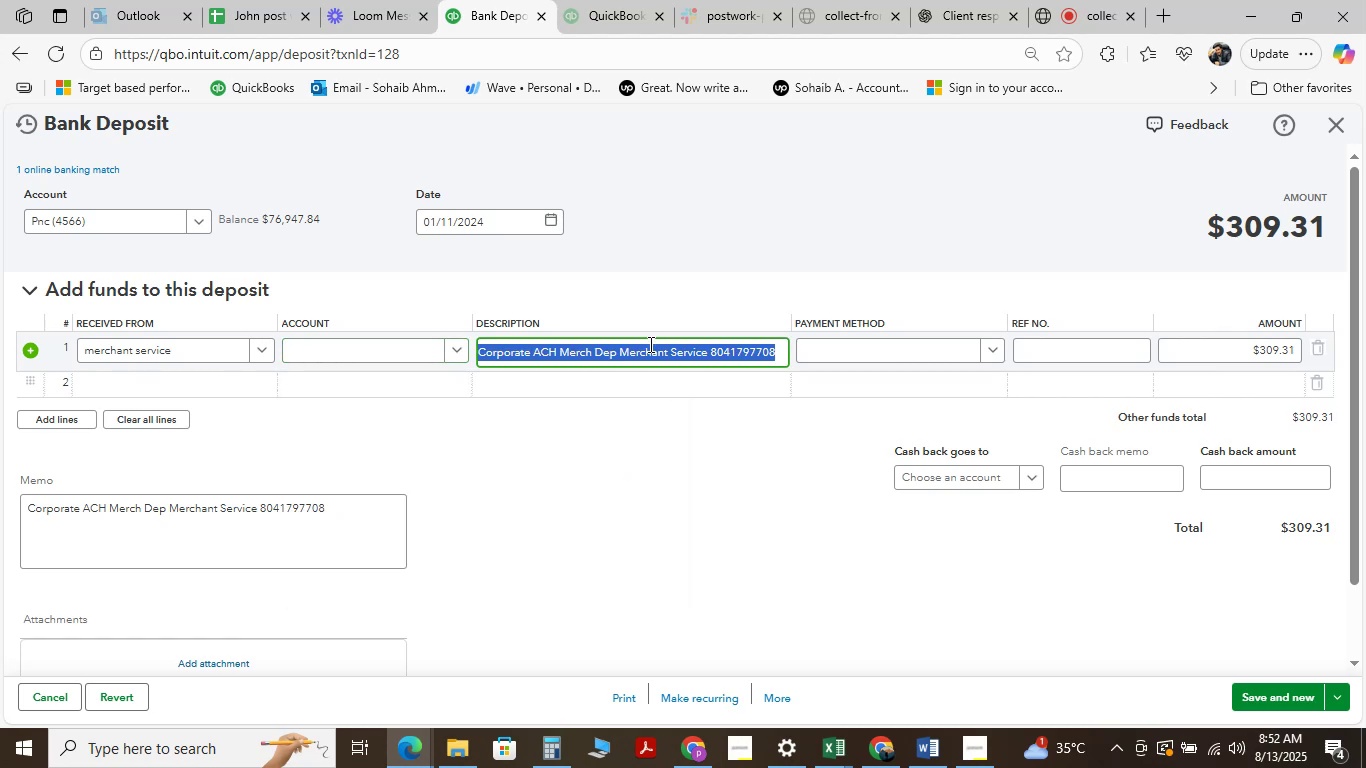 
hold_key(key=ControlLeft, duration=0.66)
 